 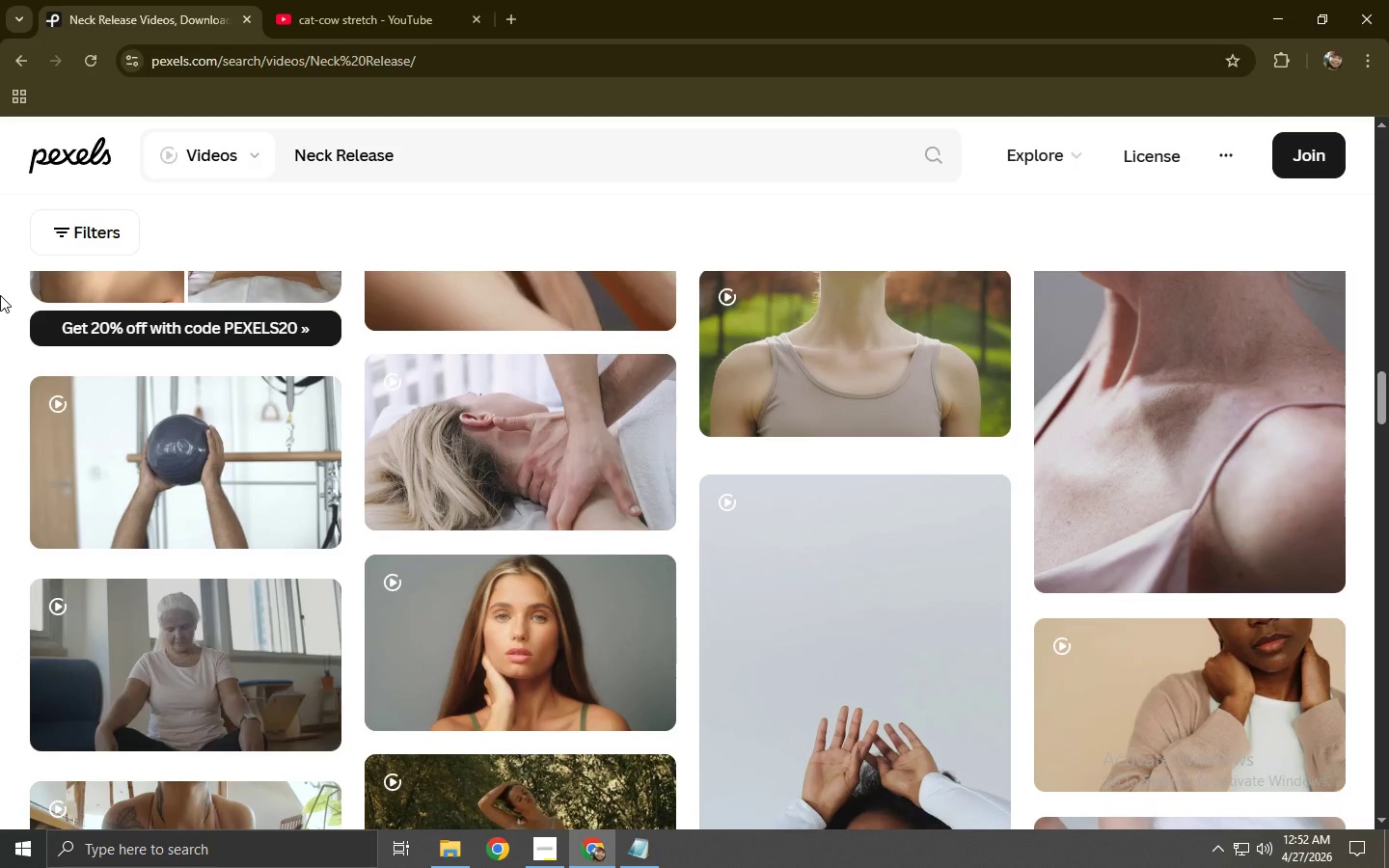 
scroll: coordinate [123, 338], scroll_direction: down, amount: 8.0
 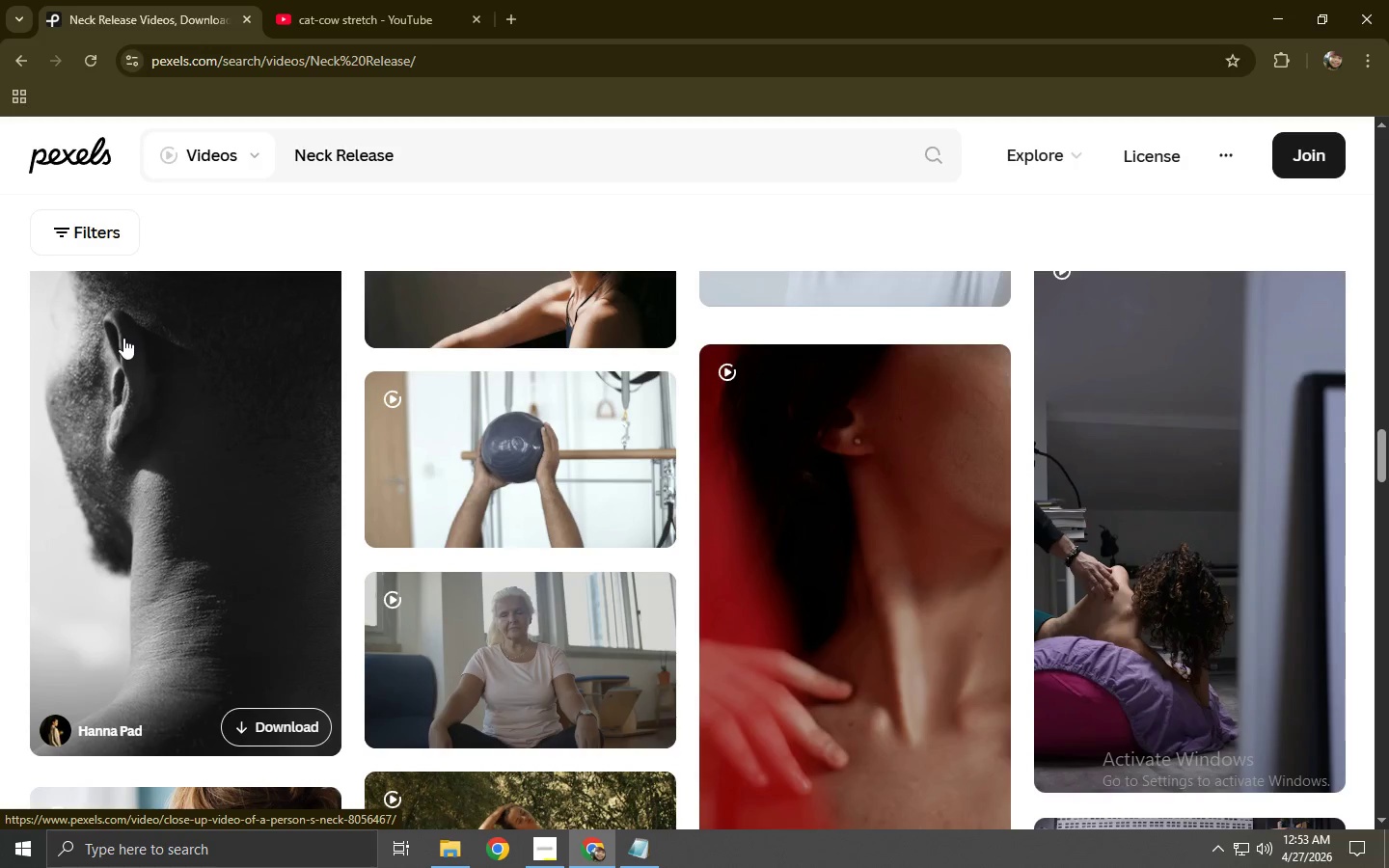 
wait(6.55)
 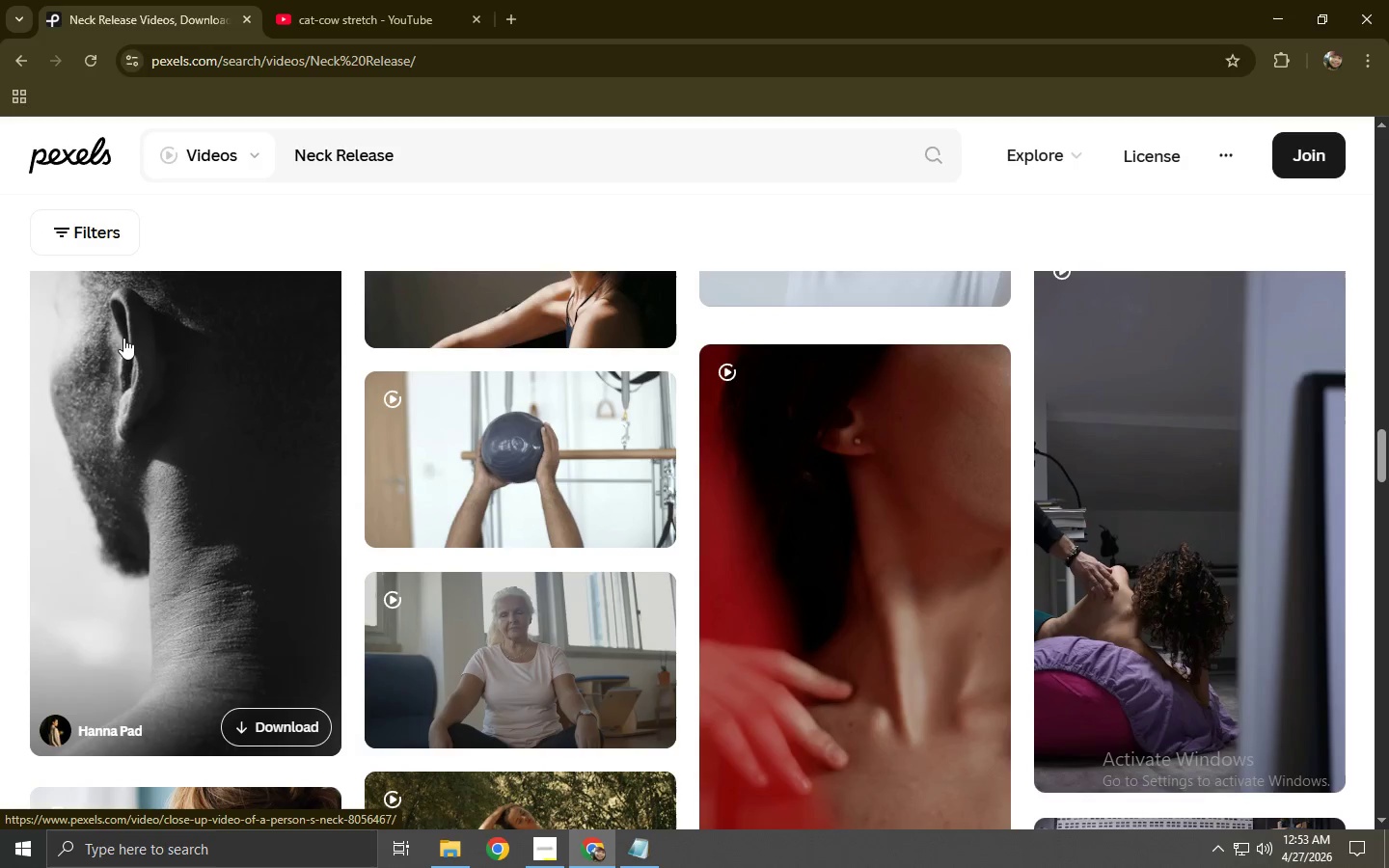 
scroll: coordinate [124, 340], scroll_direction: down, amount: 2.0
 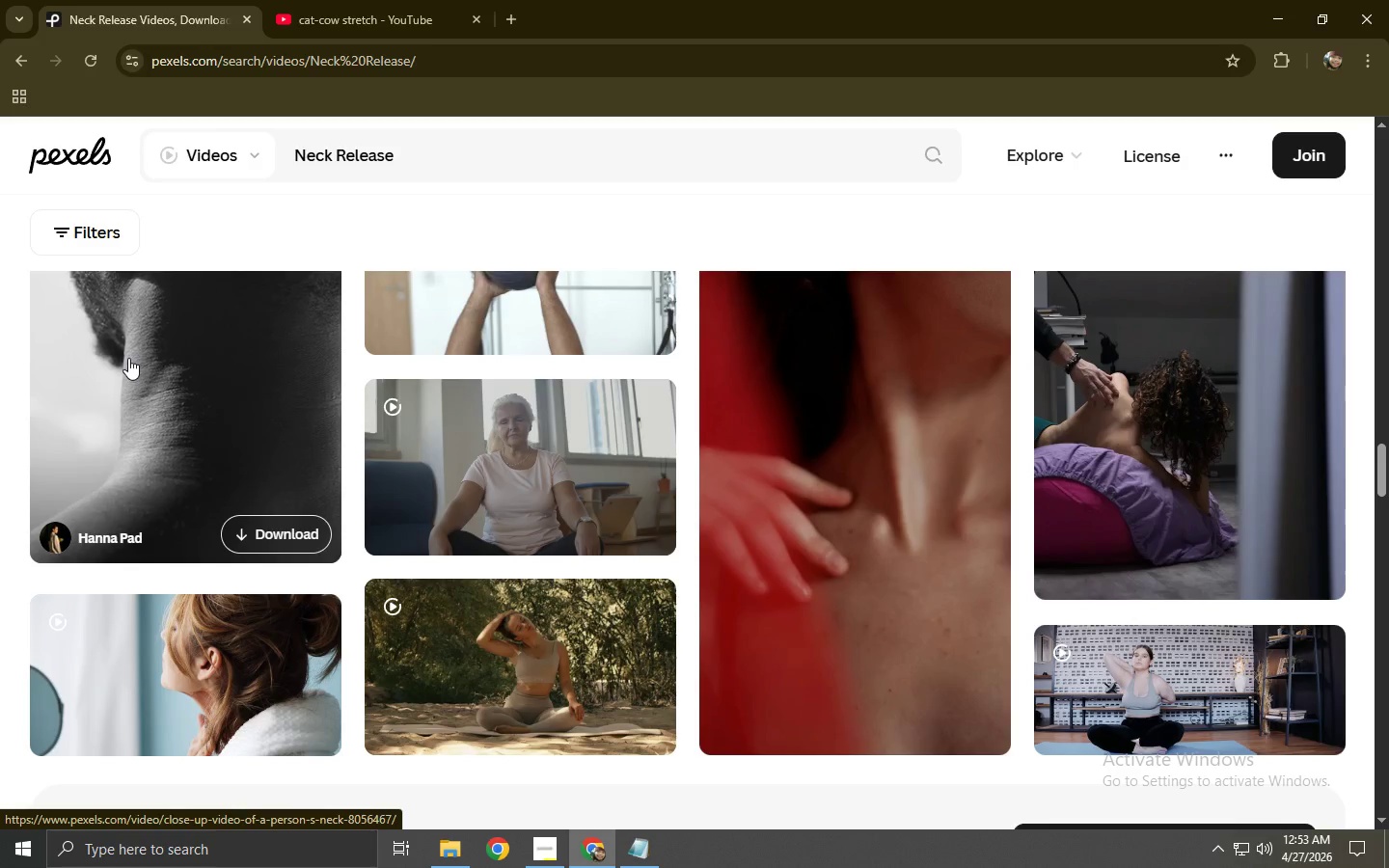 
wait(6.78)
 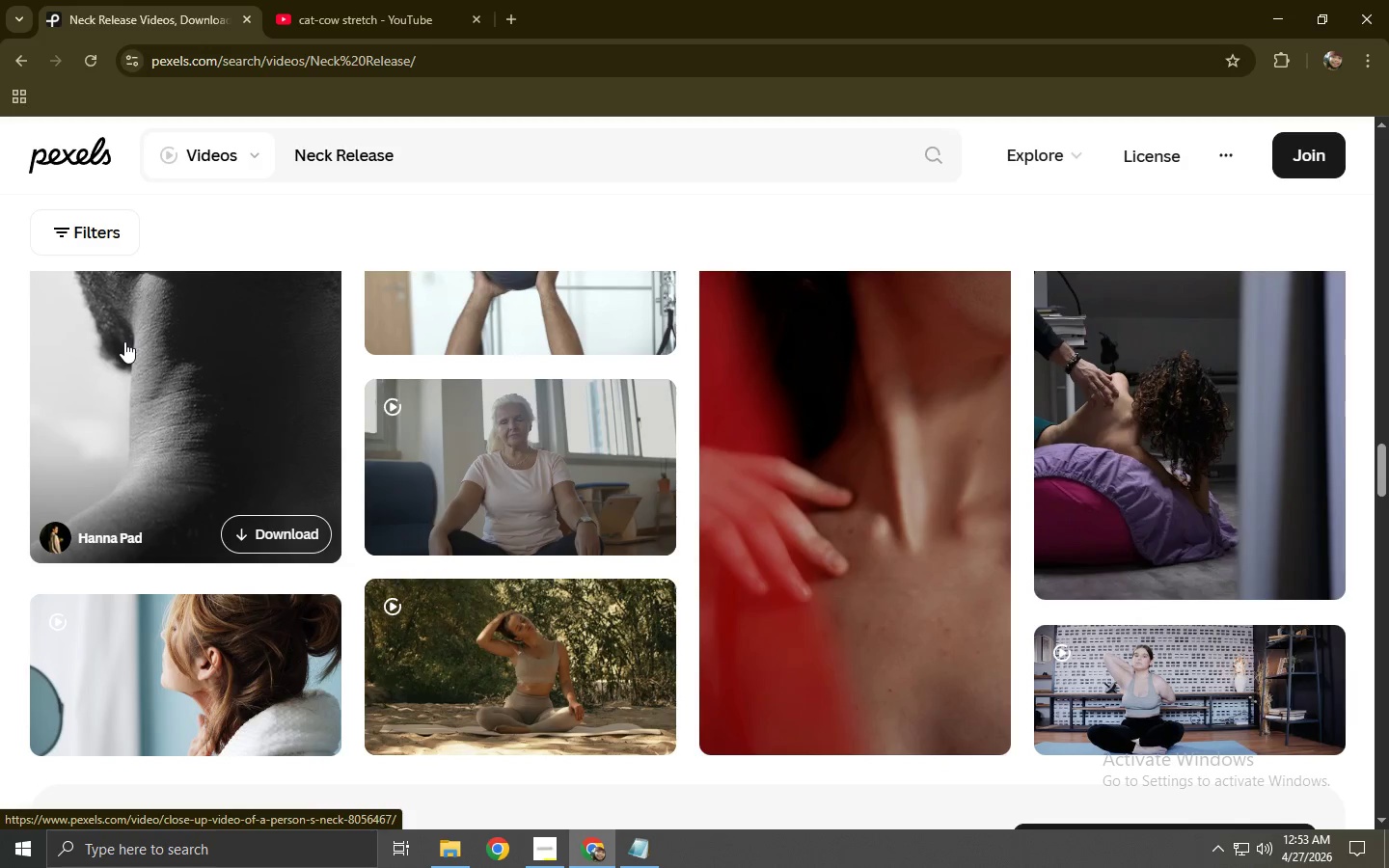 
scroll: coordinate [360, 373], scroll_direction: up, amount: 11.0
 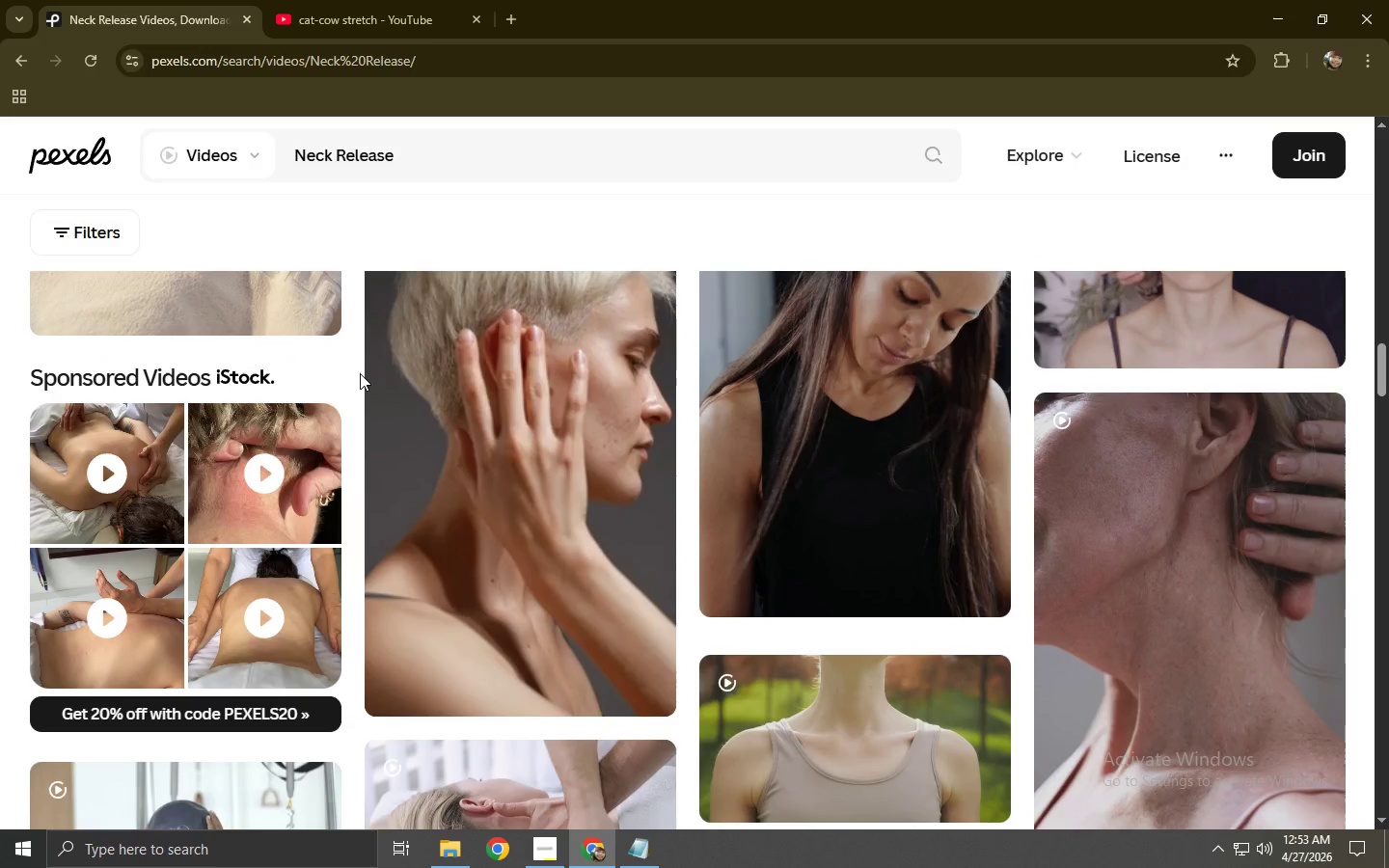 
wait(6.1)
 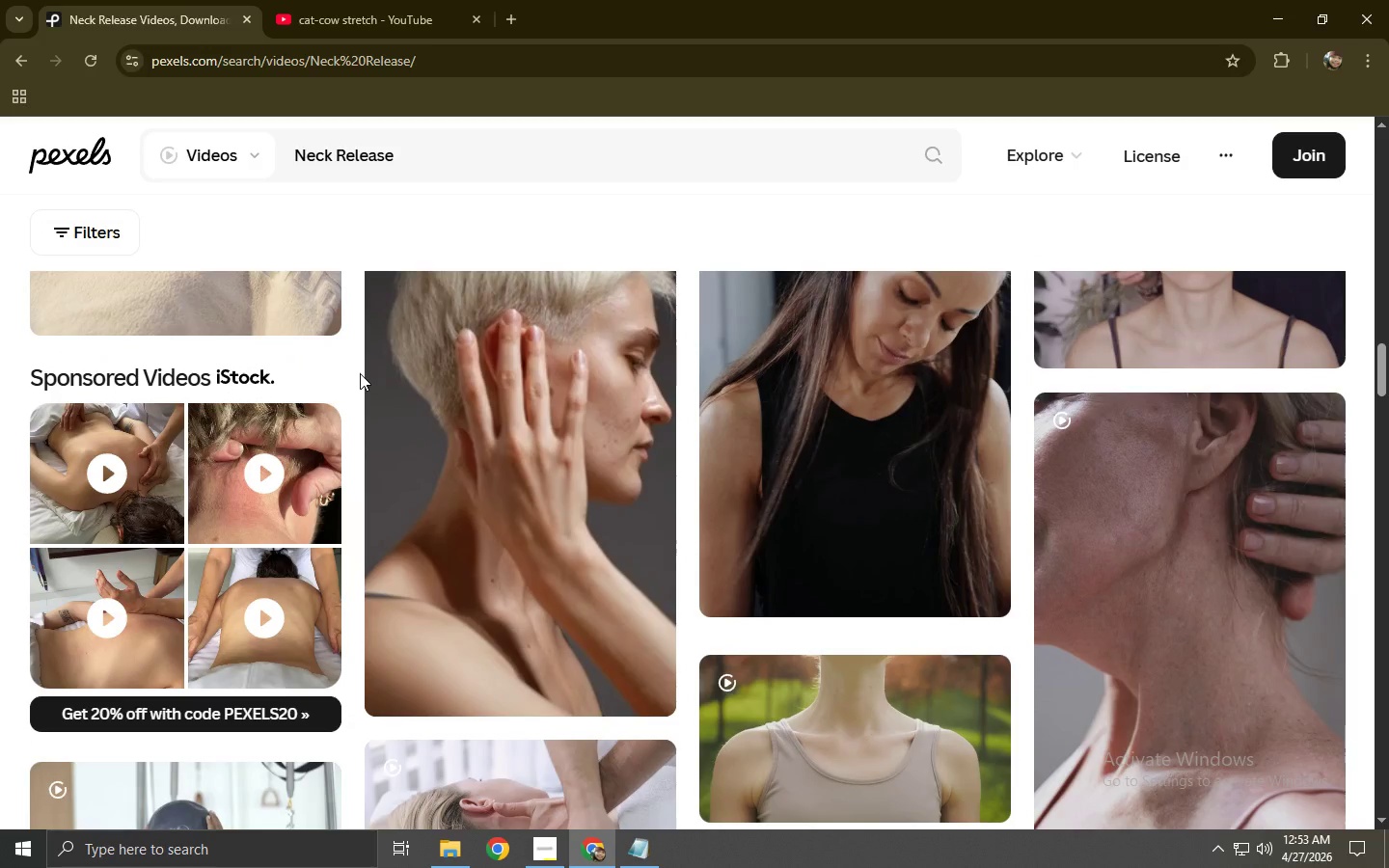 
scroll: coordinate [455, 420], scroll_direction: up, amount: 10.0
 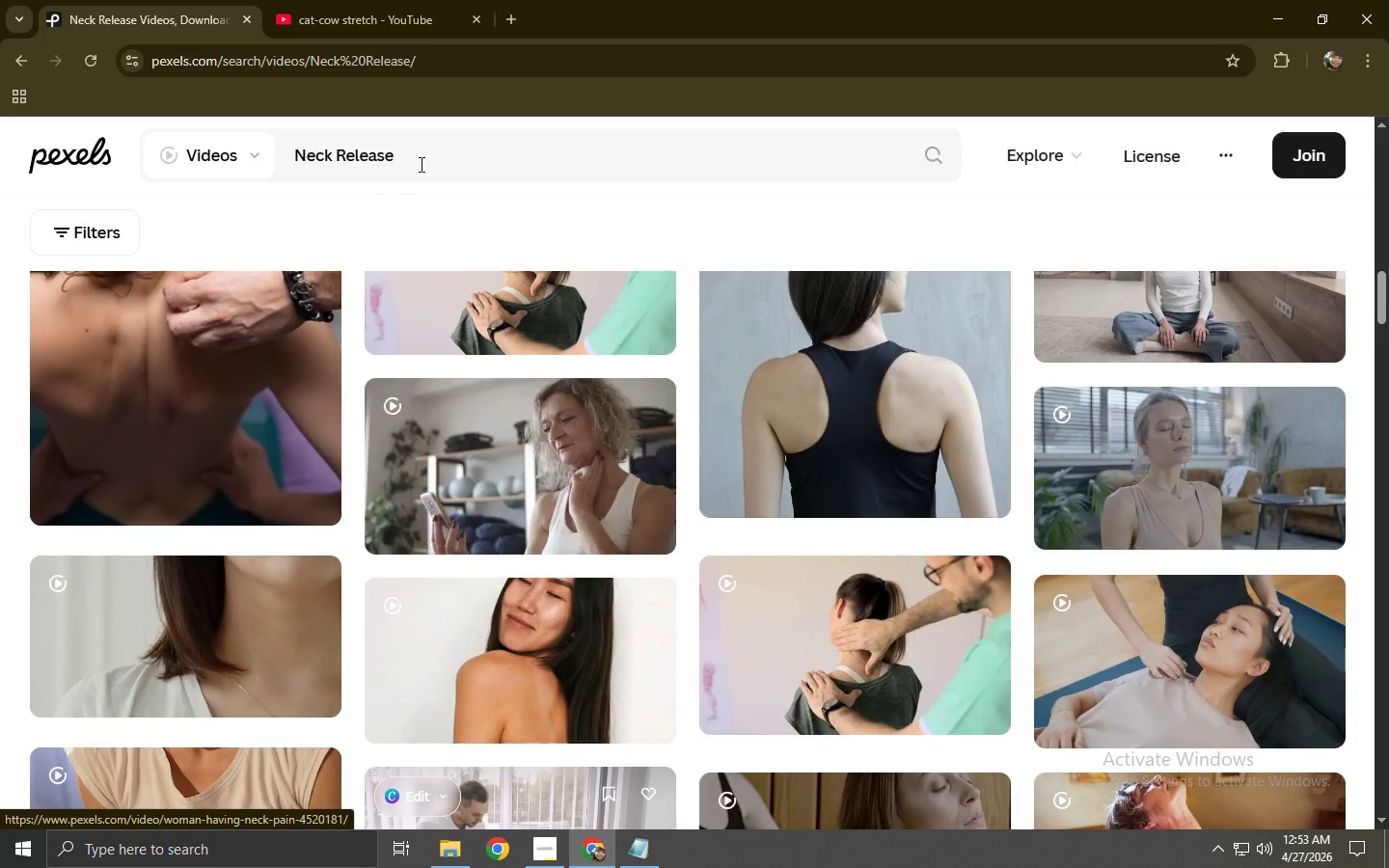 
left_click_drag(start_coordinate=[423, 161], to_coordinate=[167, 147])
 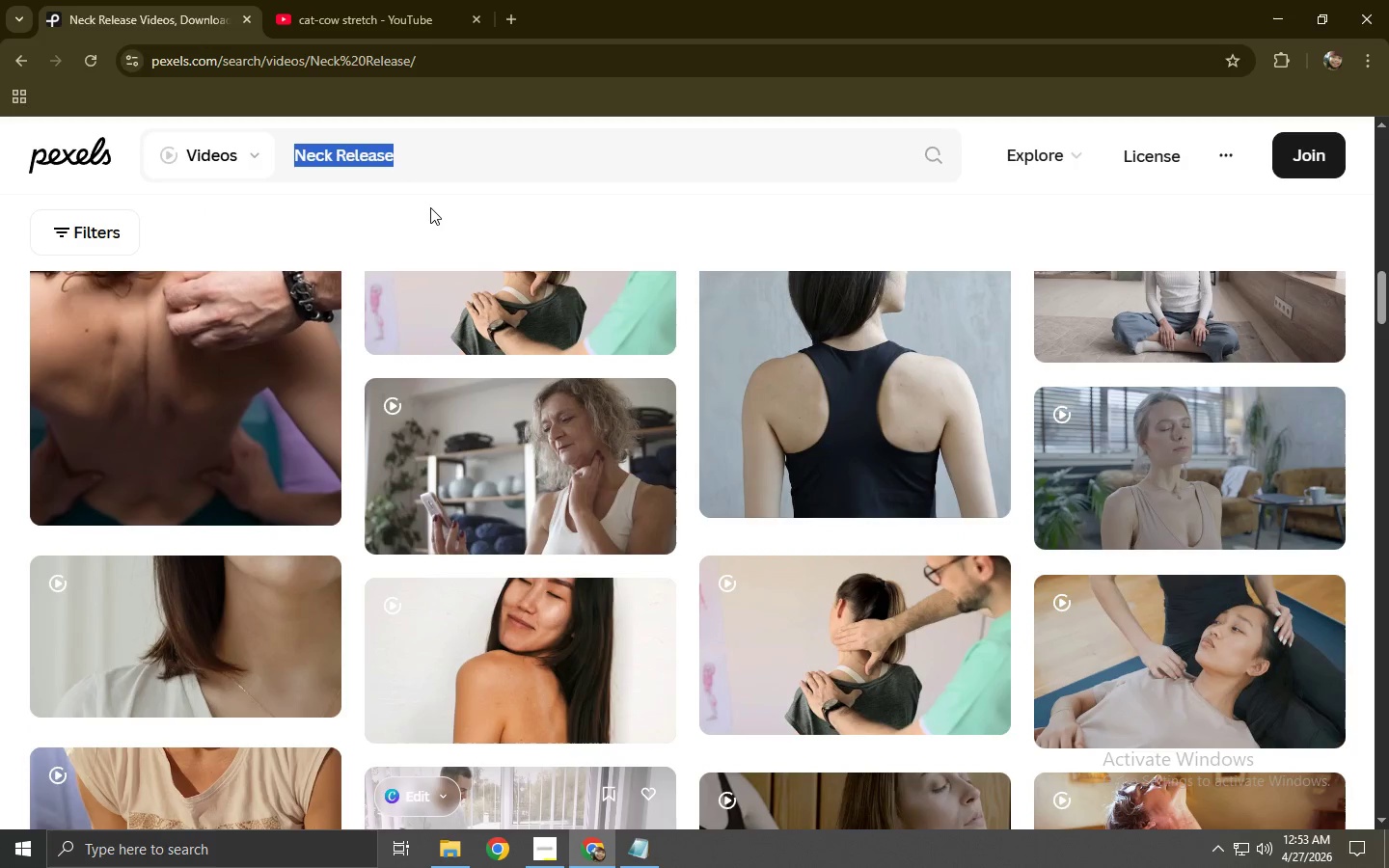 
wait(8.05)
 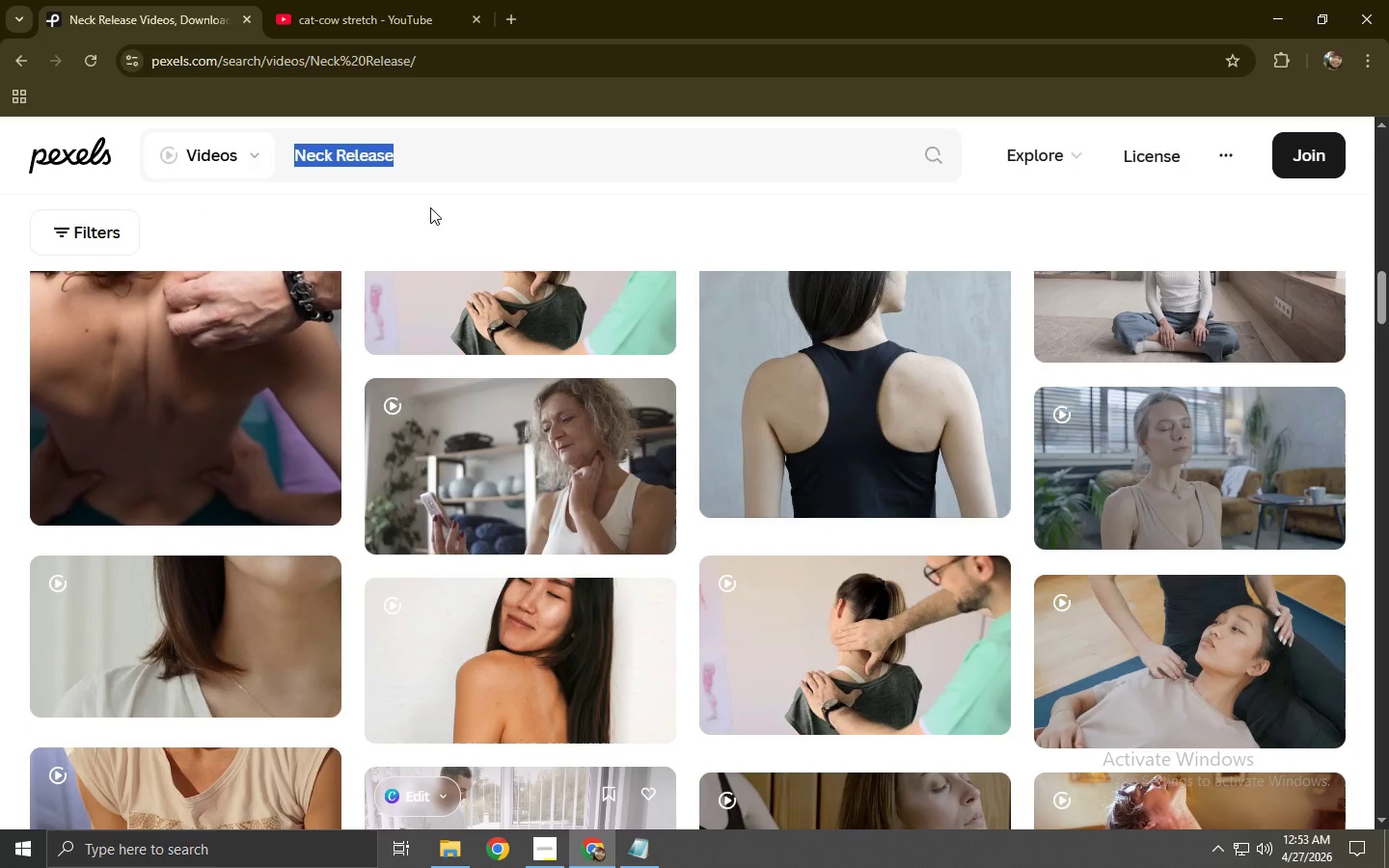 
double_click([517, 166])
 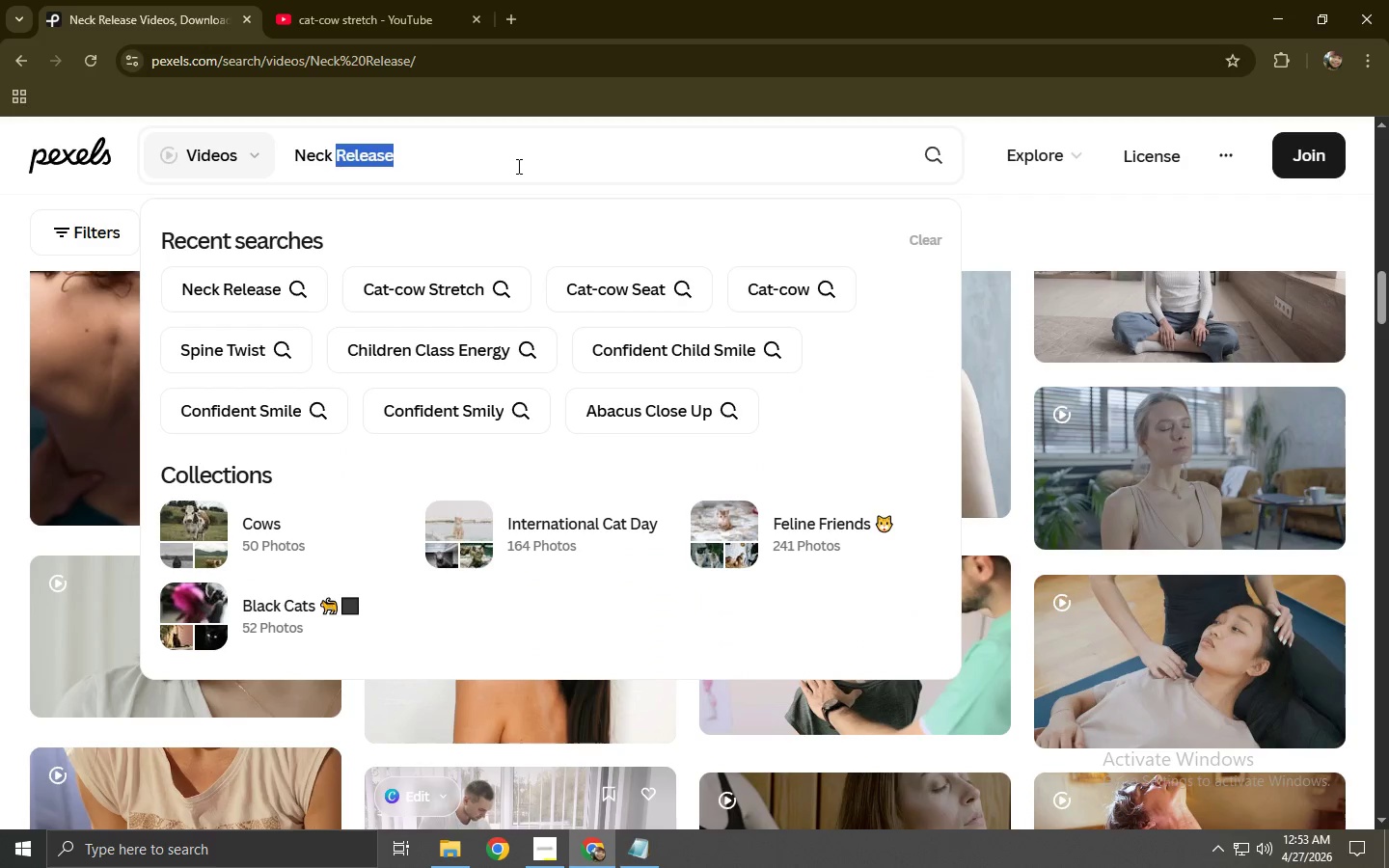 
key(Control+ControlLeft)
 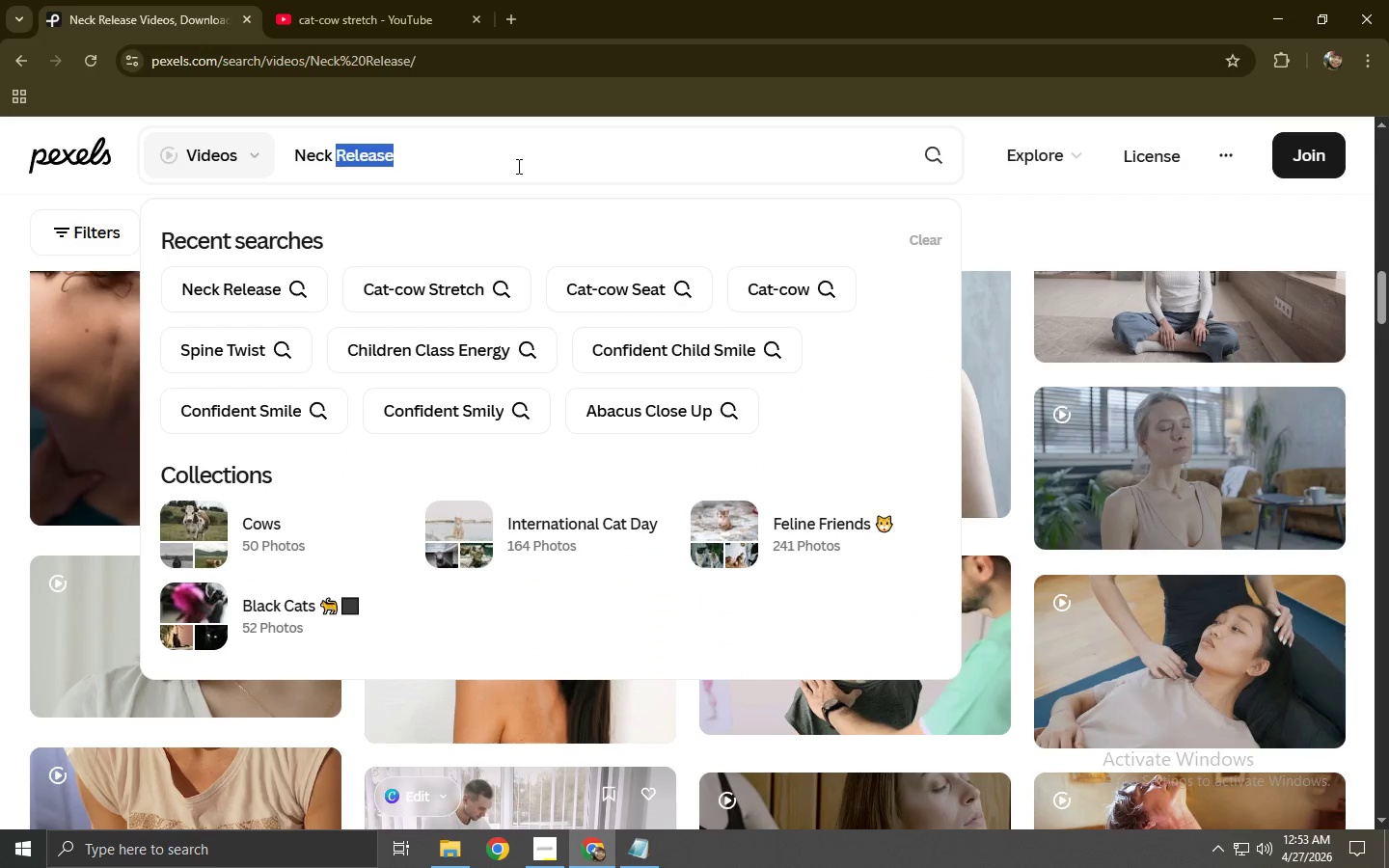 
key(Control+A)
 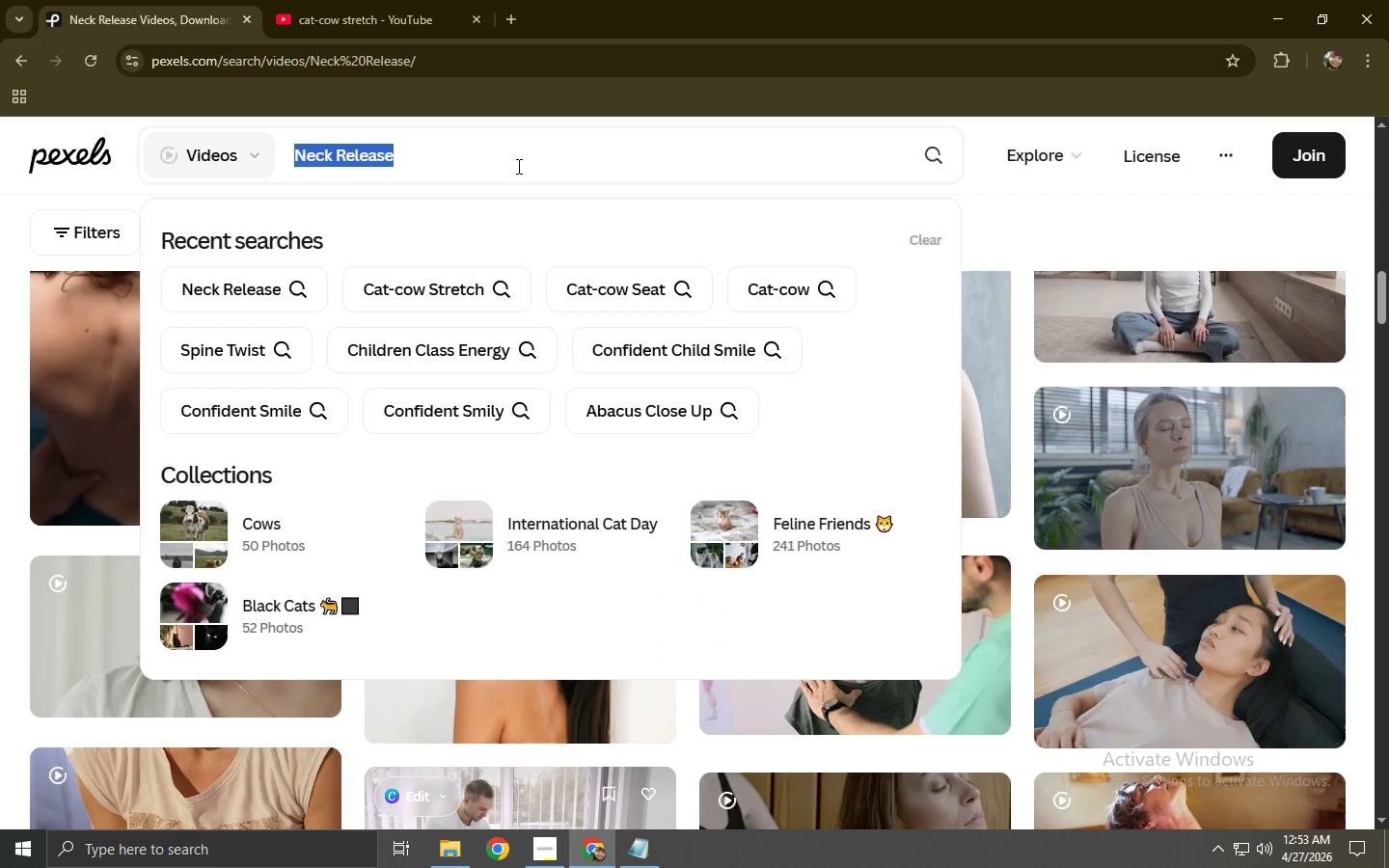 
type(spine twist)
 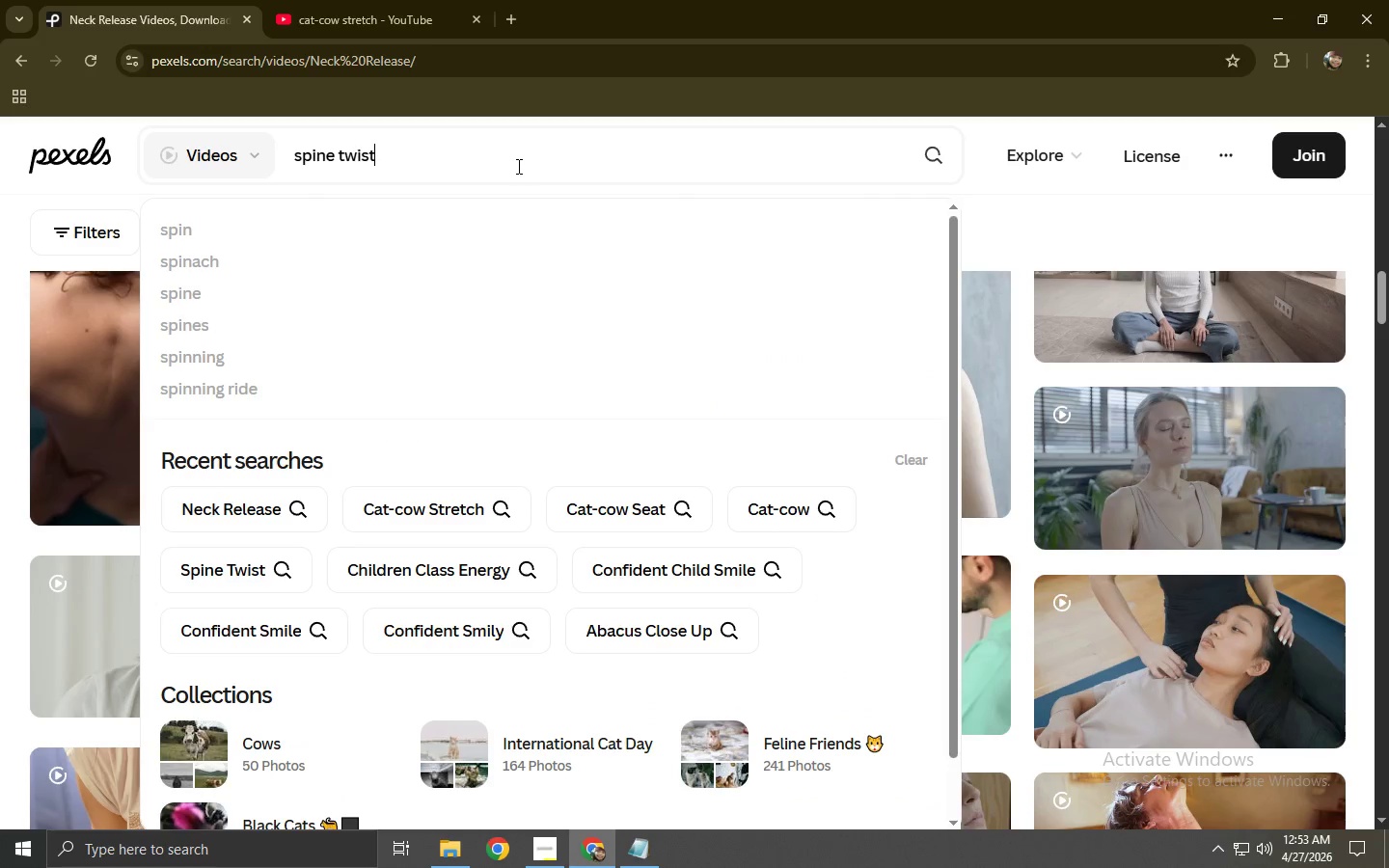 
key(Enter)
 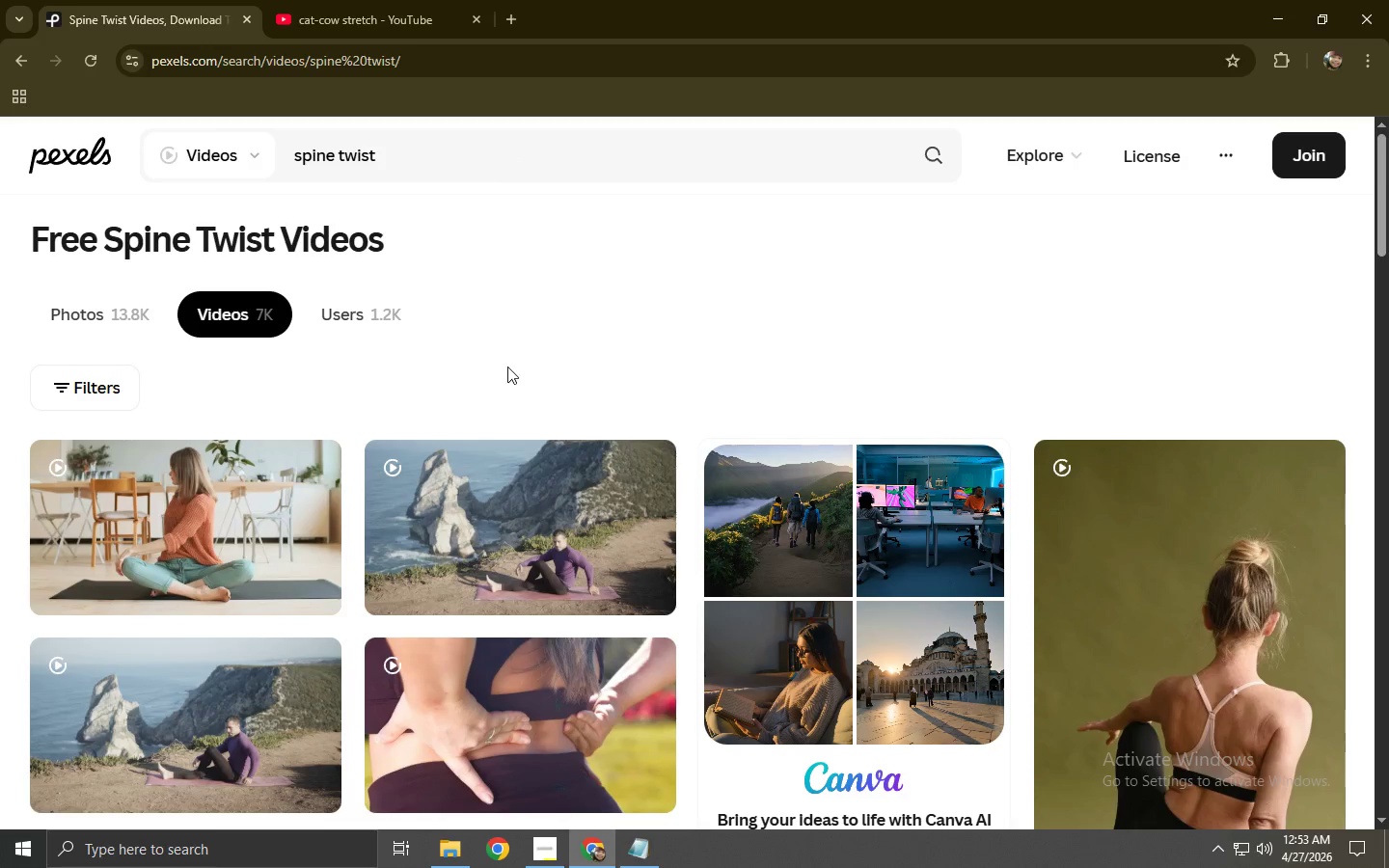 
wait(6.53)
 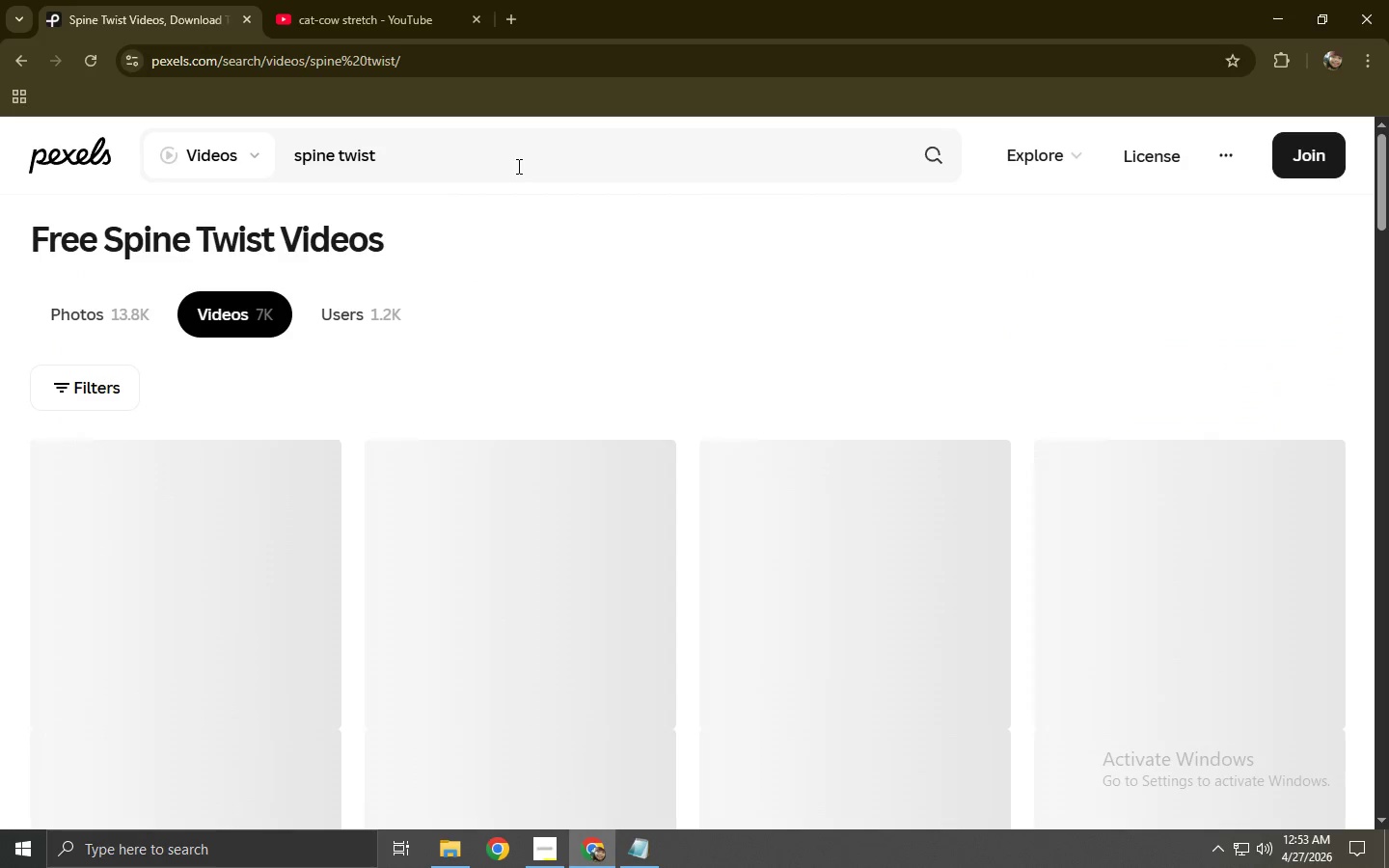 
scroll: coordinate [533, 506], scroll_direction: down, amount: 5.0
 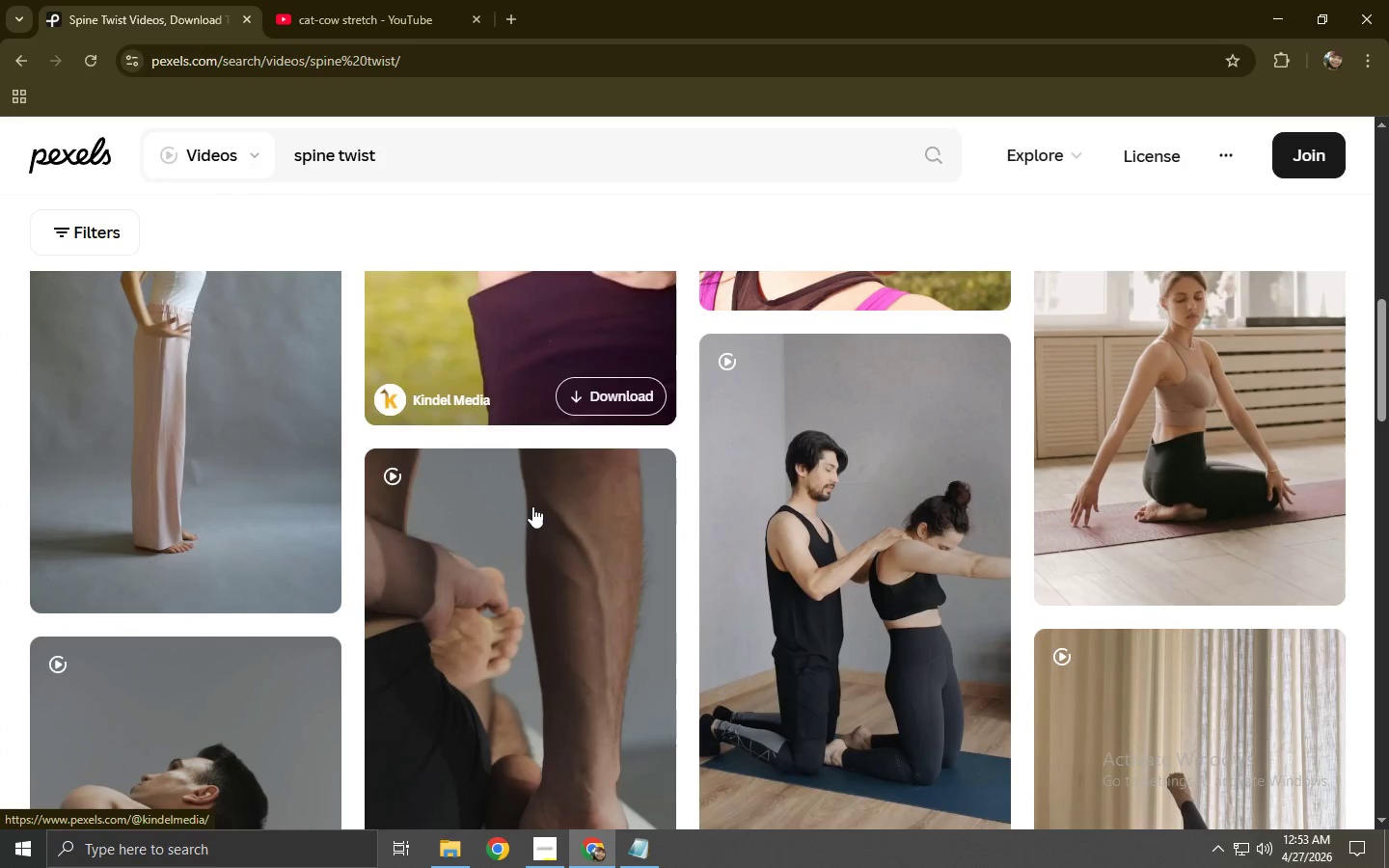 
left_click([432, 149])
 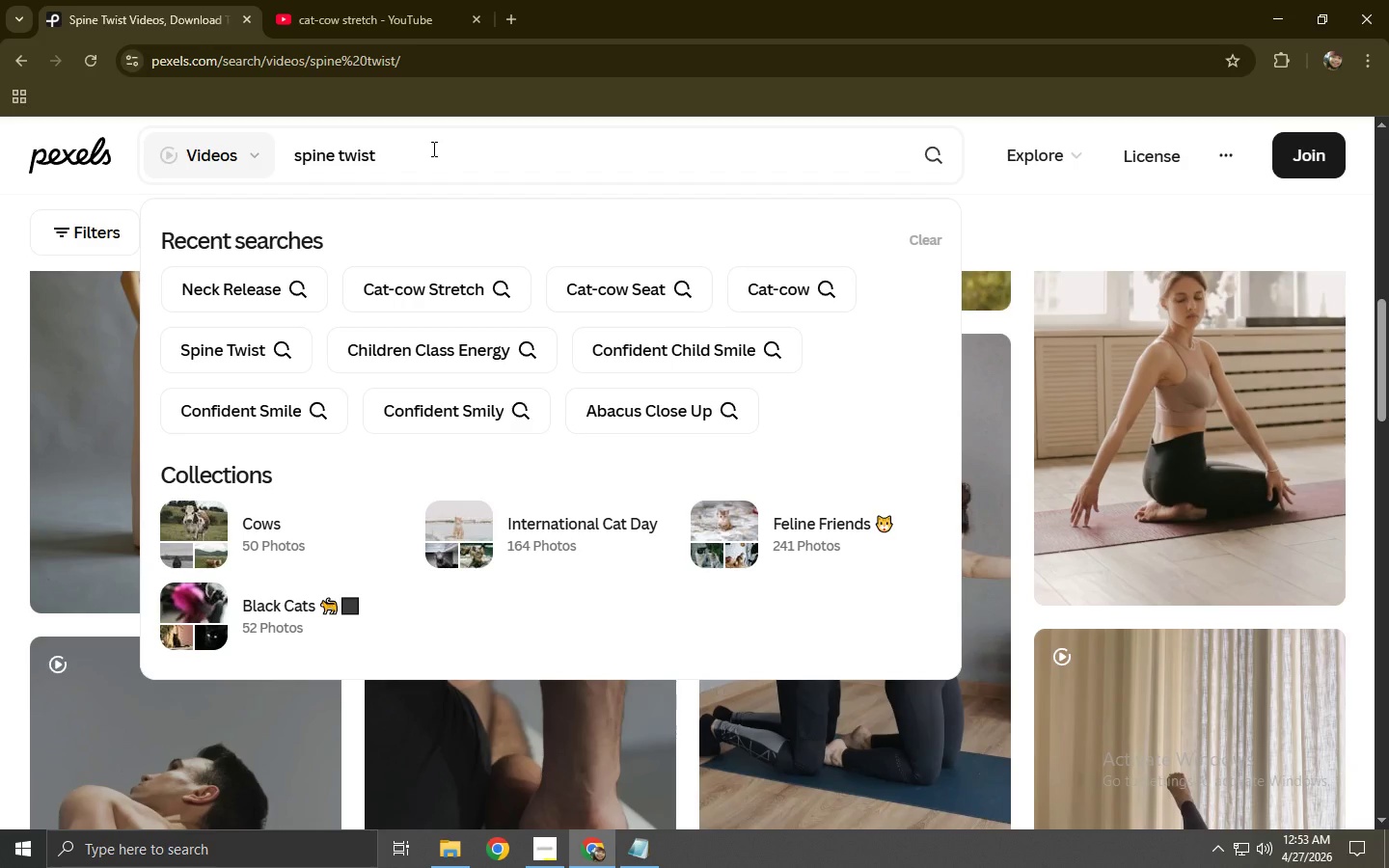 
type(i)
key(Backspace)
type( in chair)
 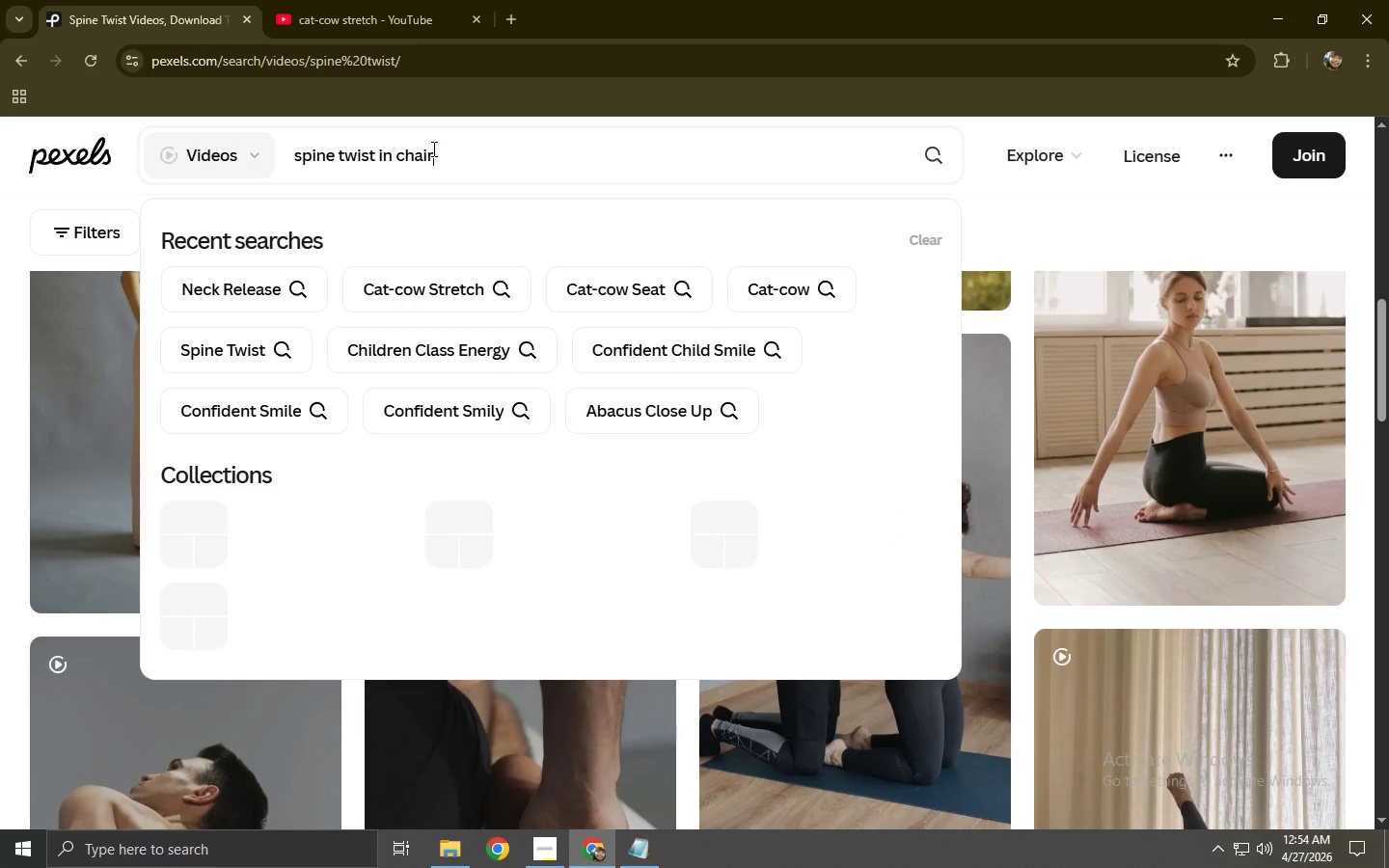 
key(Enter)
 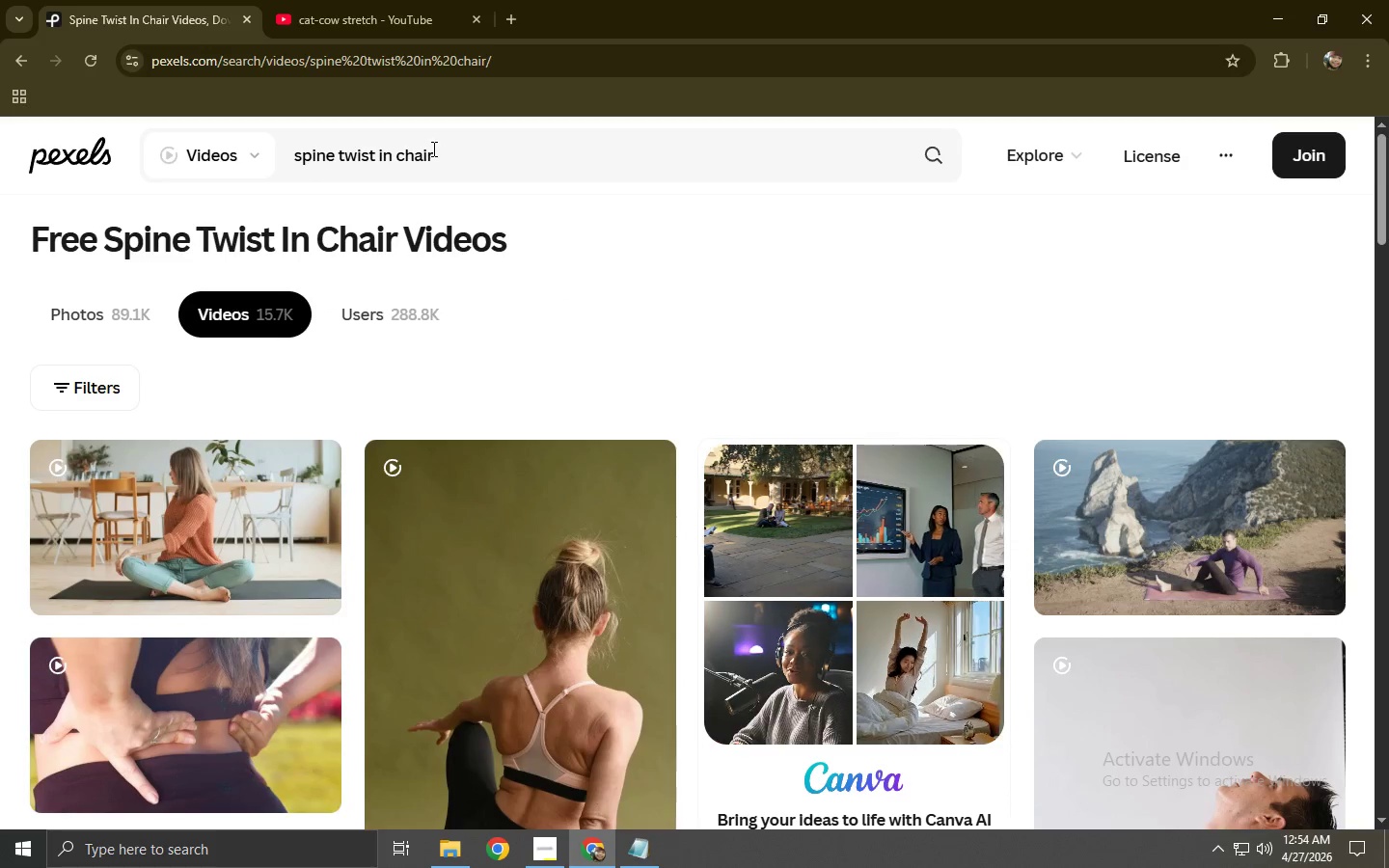 
wait(5.95)
 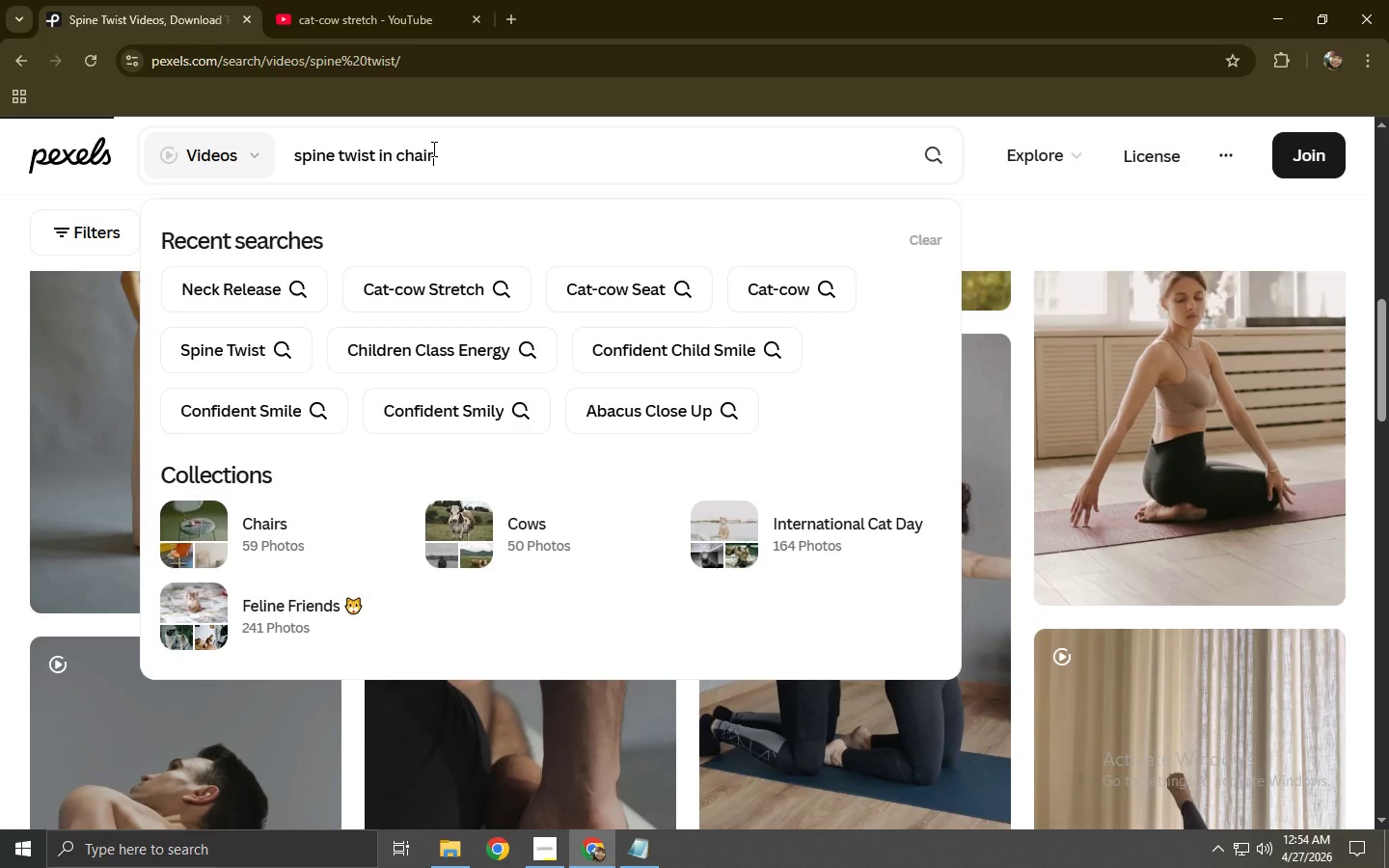 
scroll: coordinate [717, 446], scroll_direction: down, amount: 8.0
 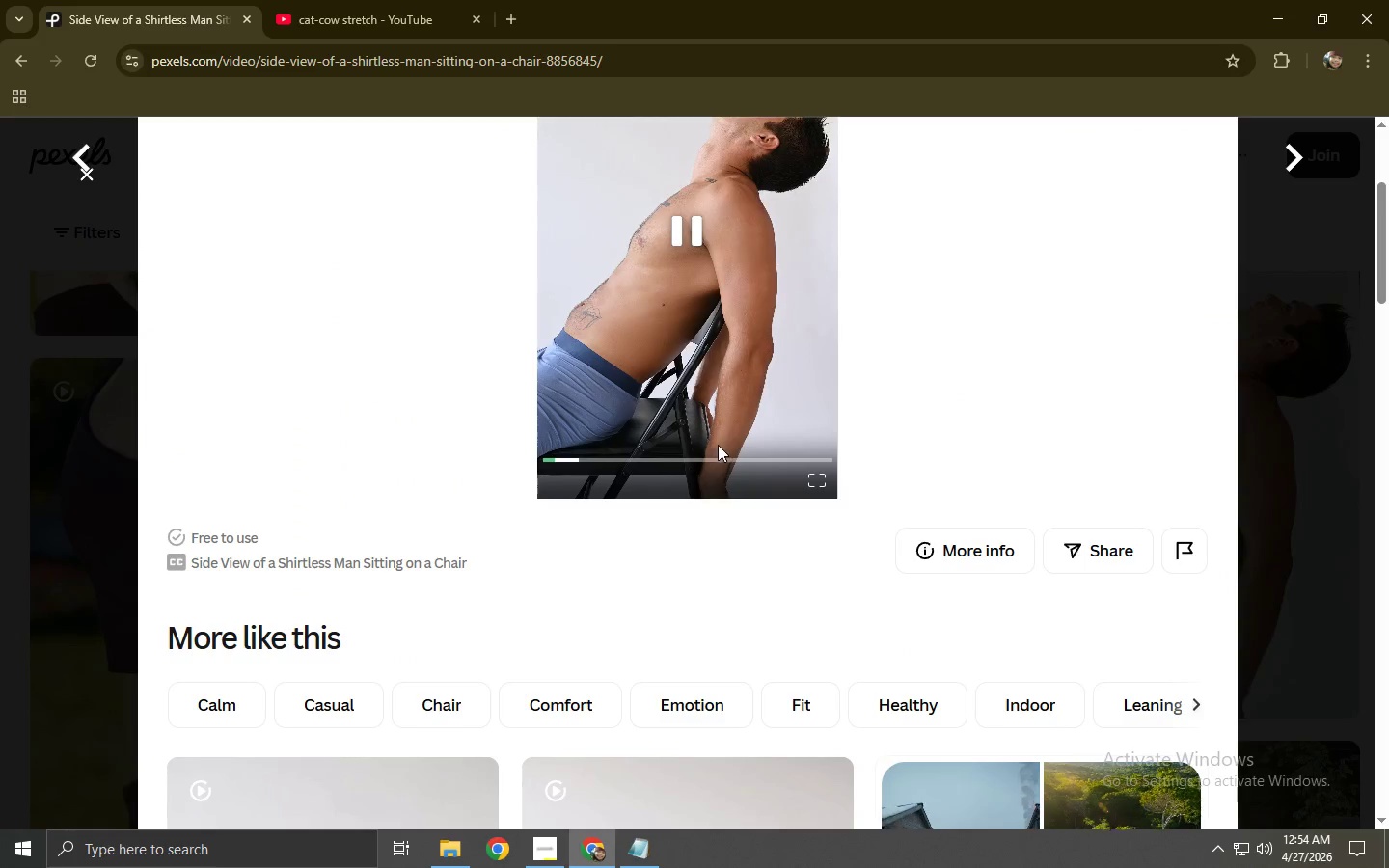 
left_click([615, 461])
 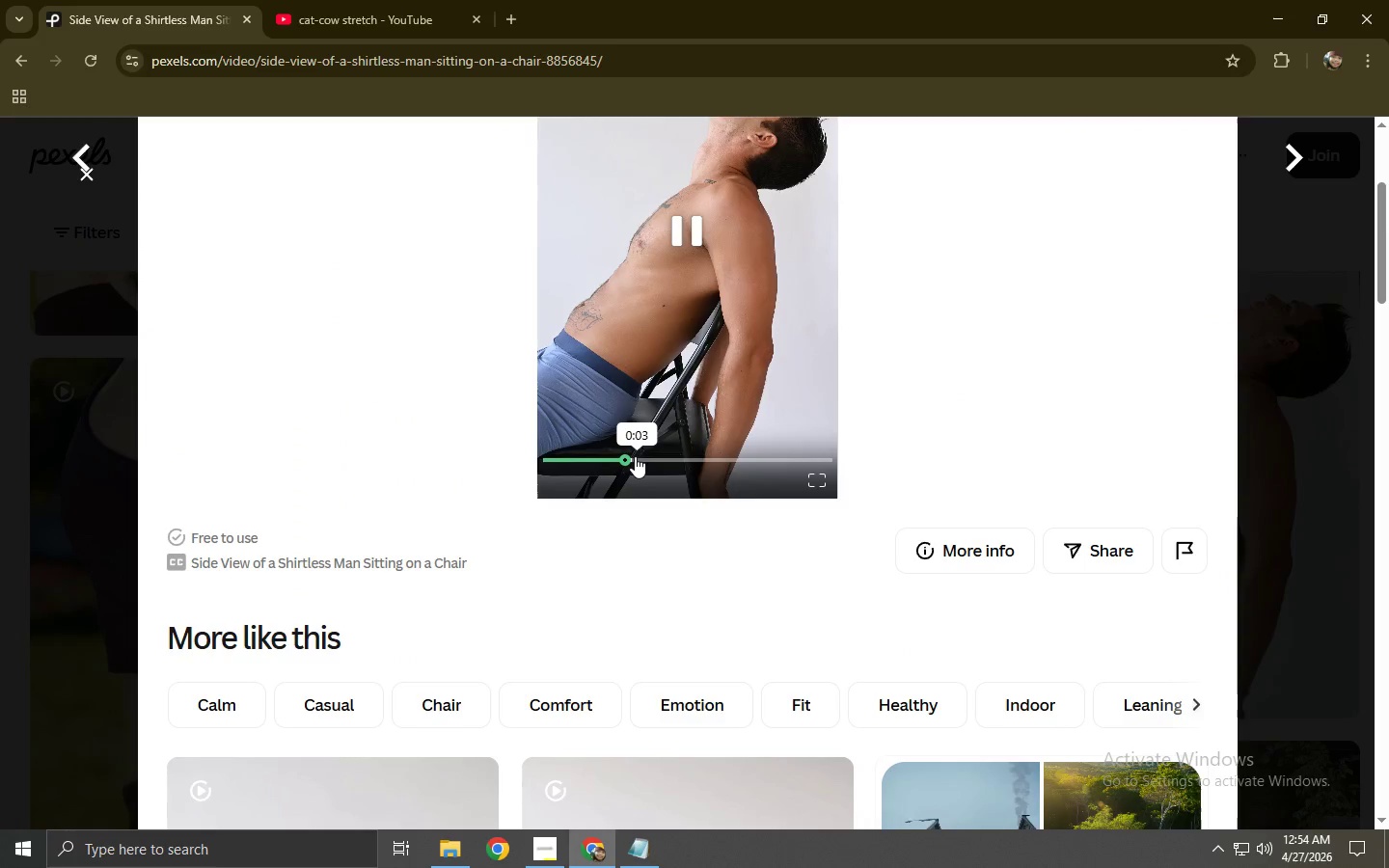 
left_click([340, 0])
 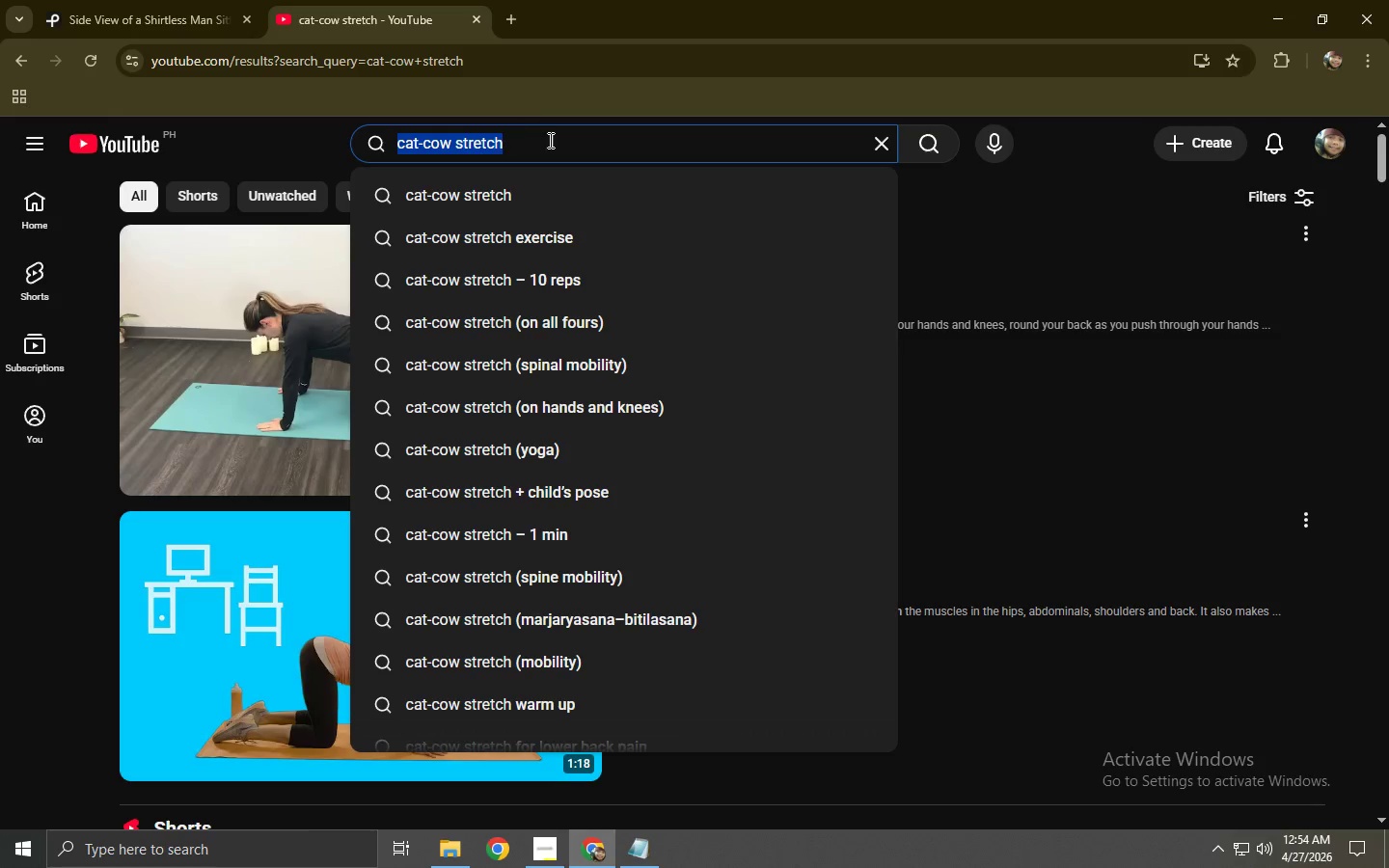 
double_click([552, 142])
 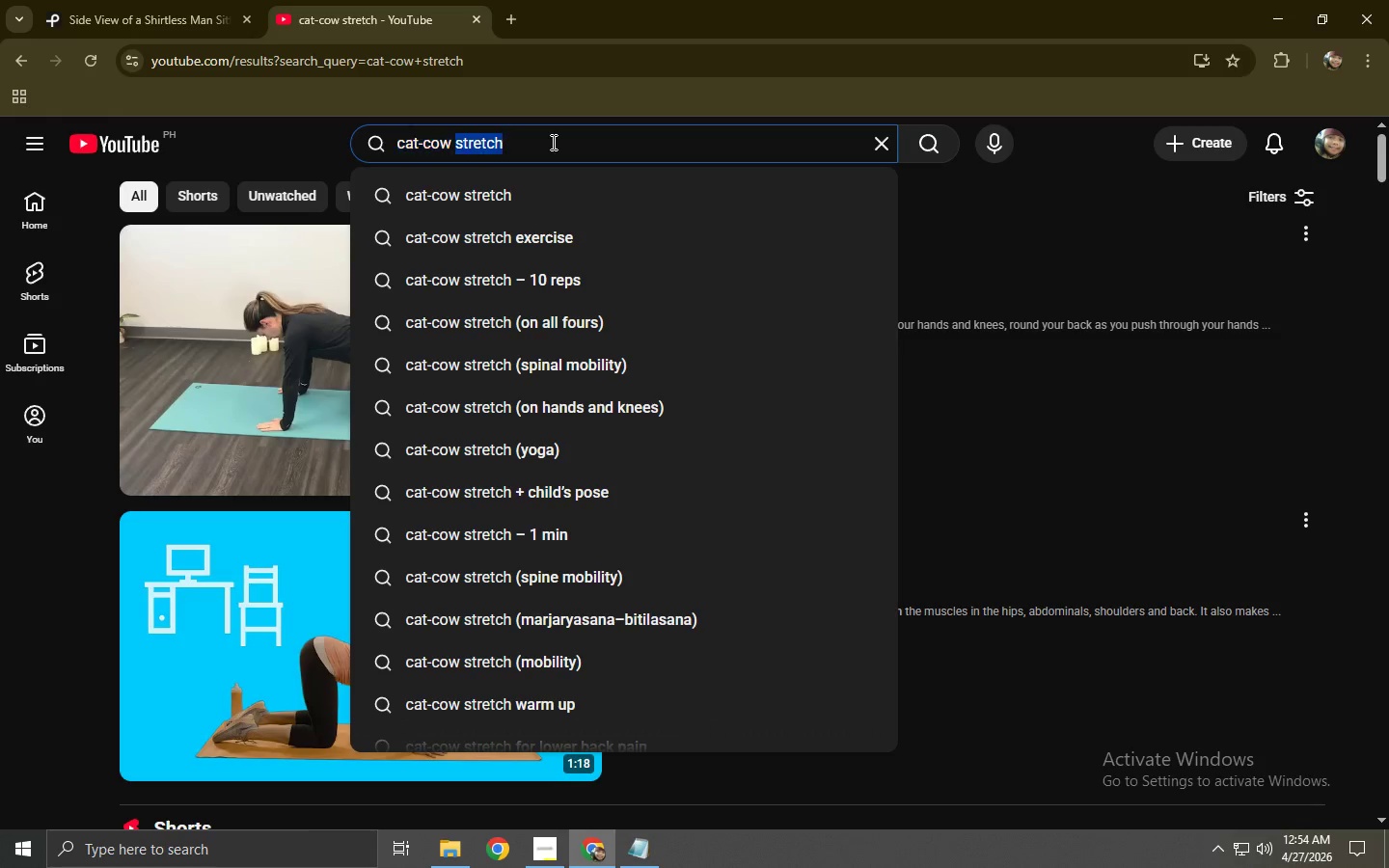 
triple_click([552, 142])
 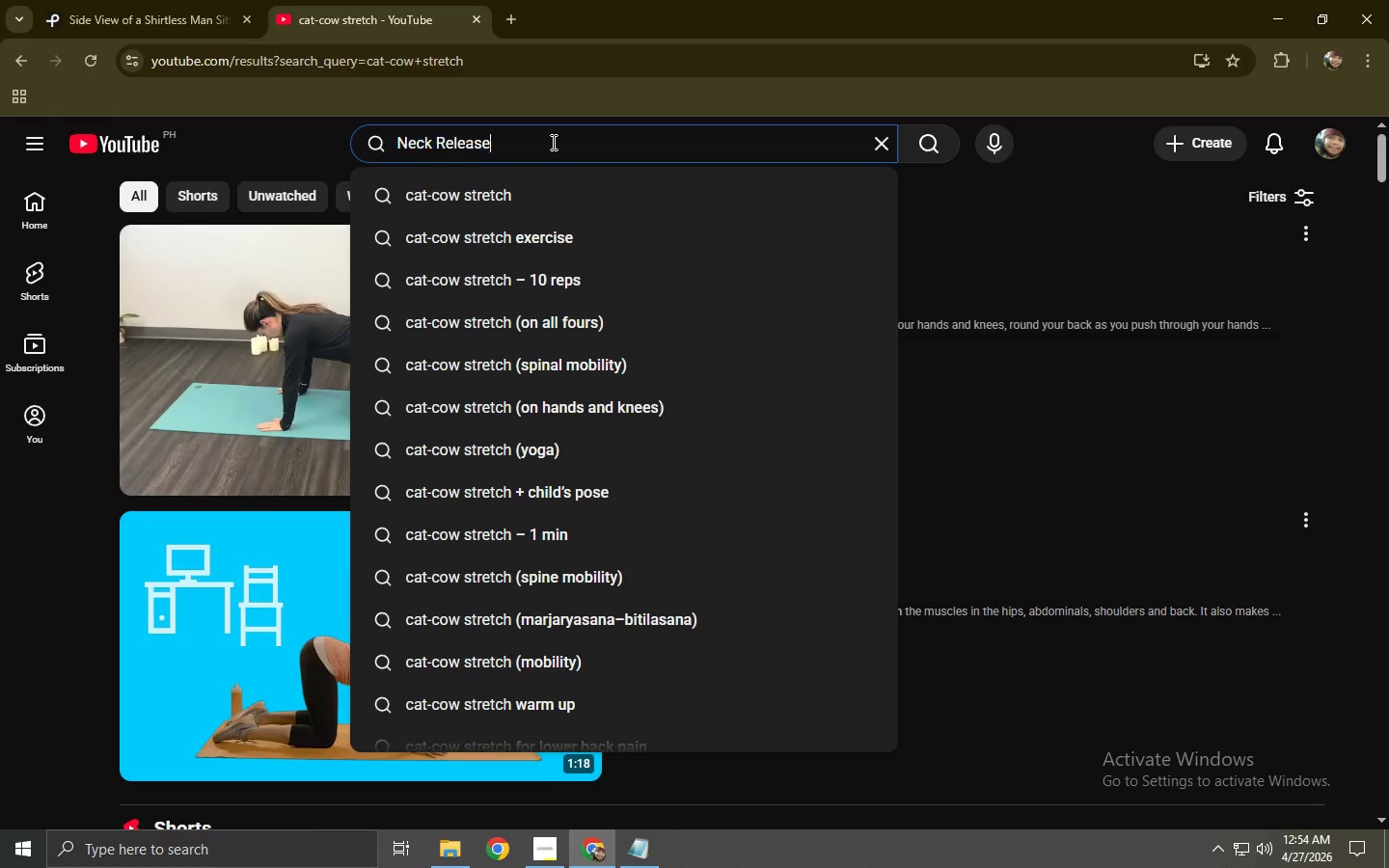 
key(Control+ControlLeft)
 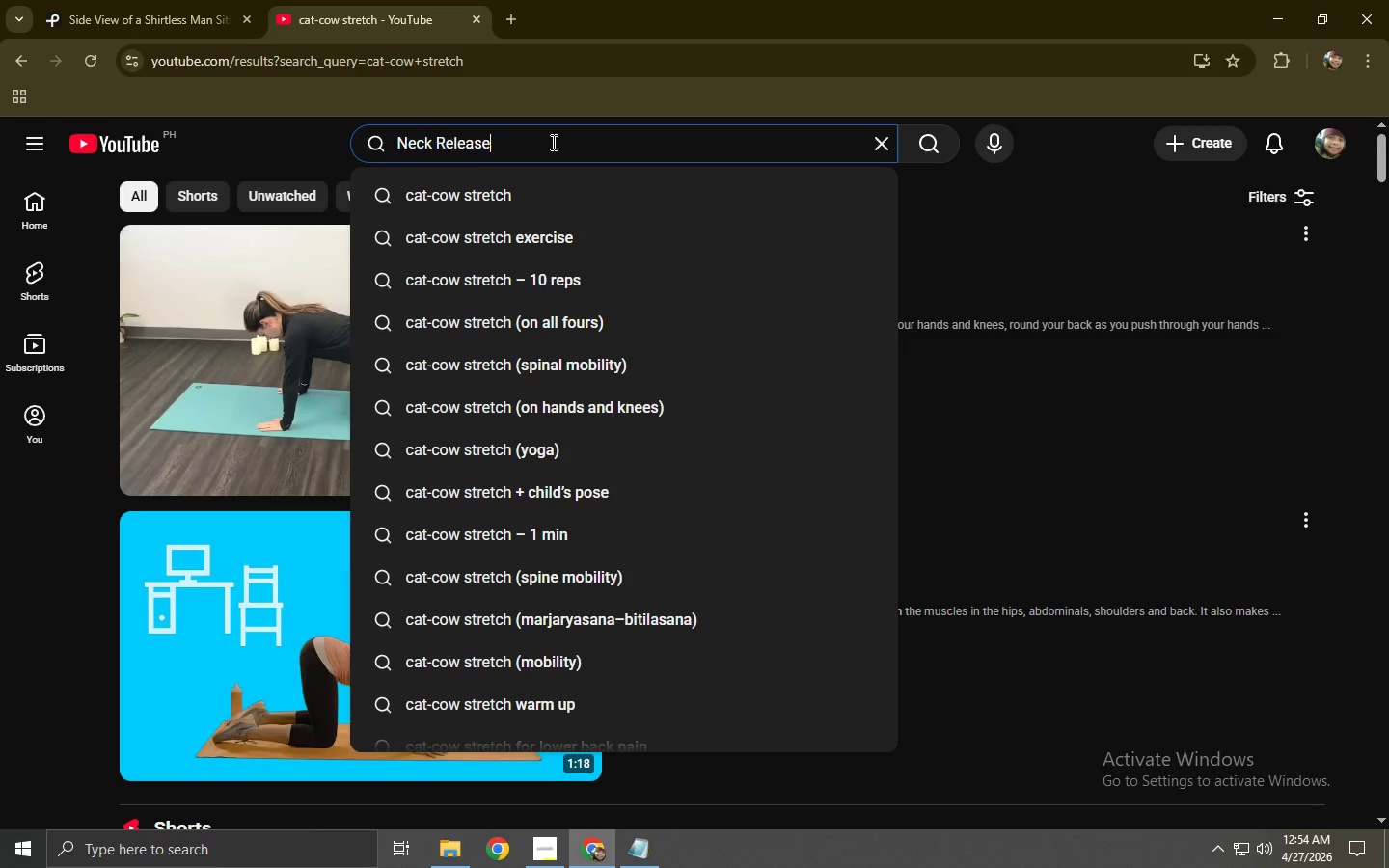 
key(Control+V)
 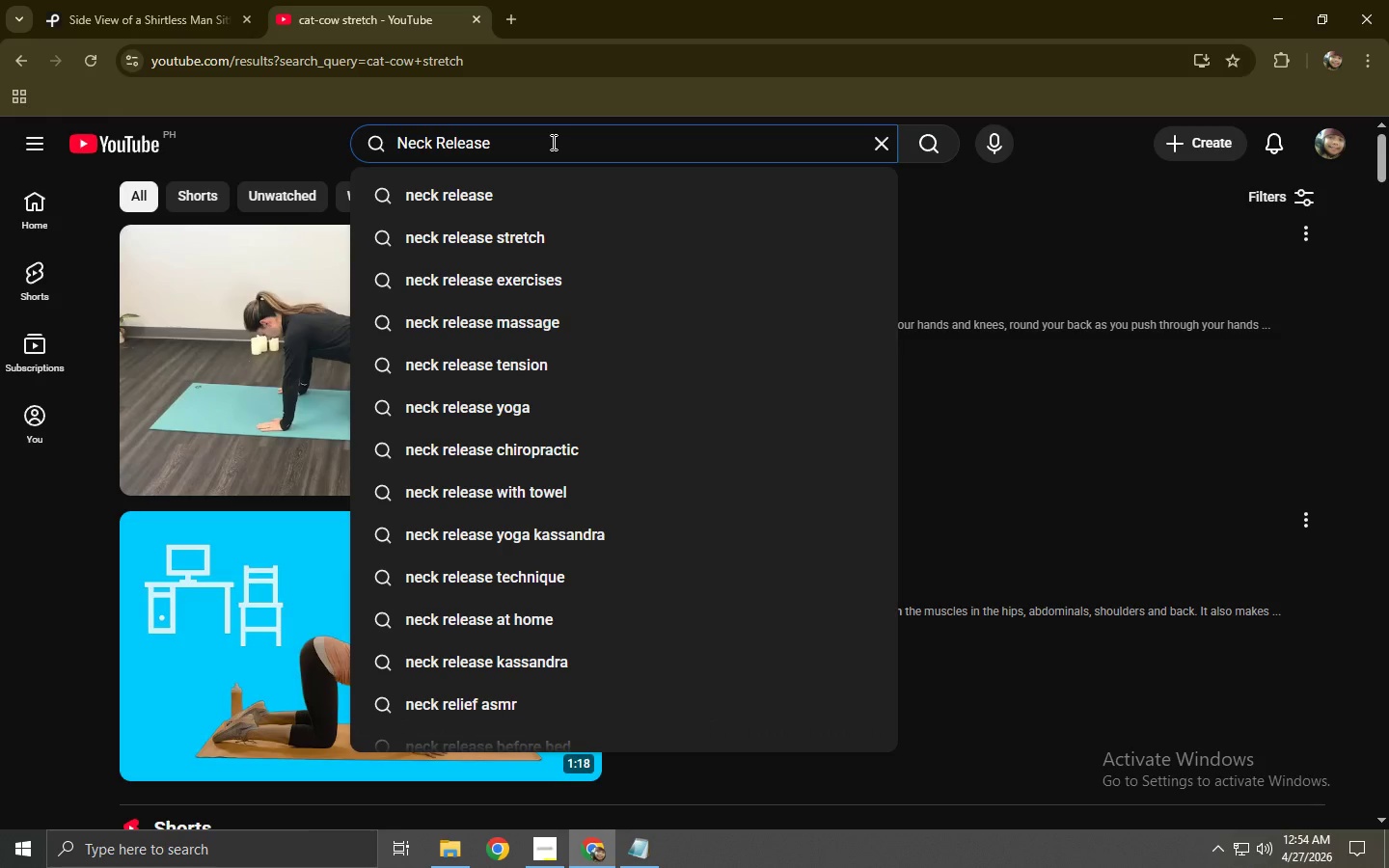 
left_click_drag(start_coordinate=[552, 142], to_coordinate=[206, 137])
 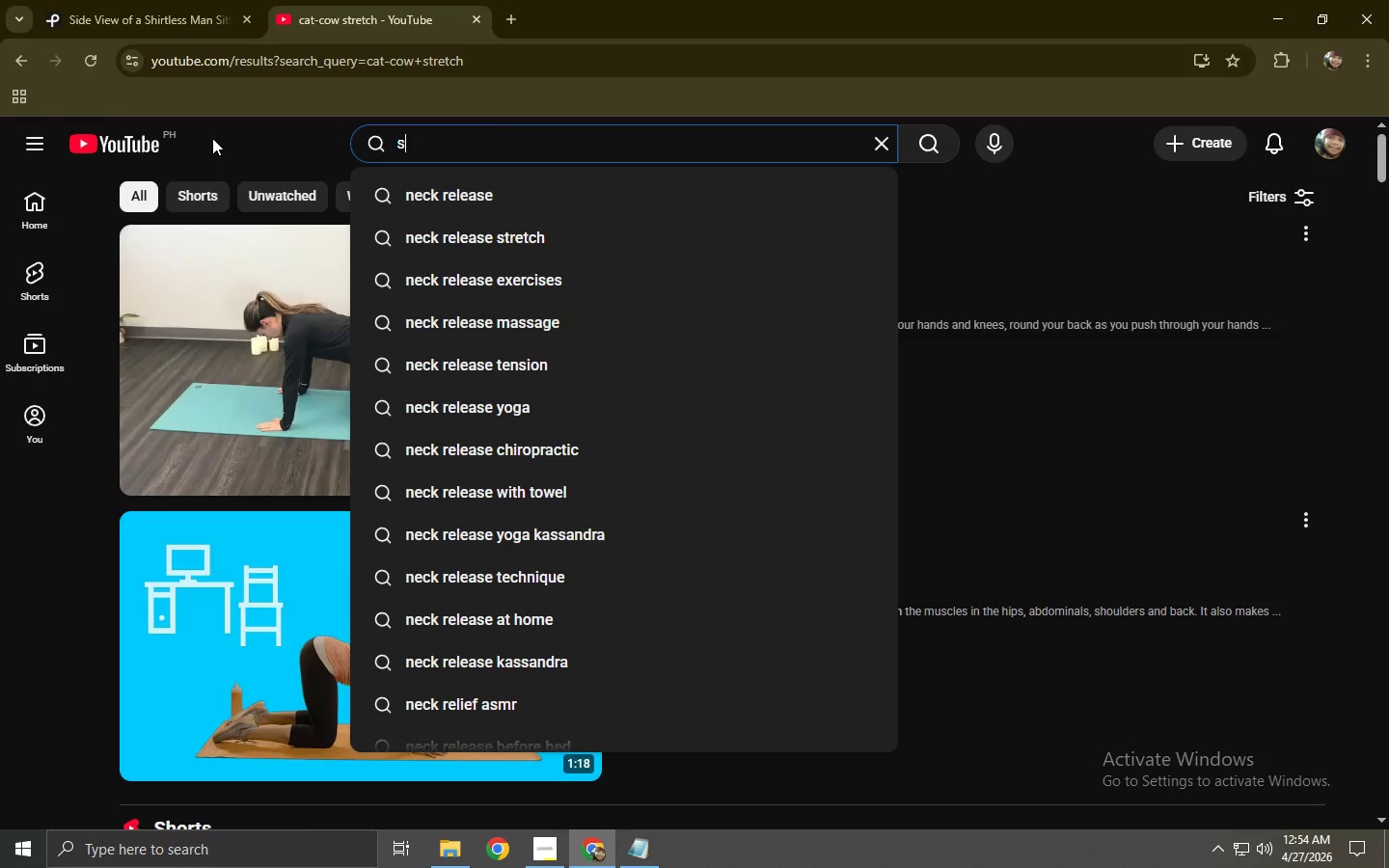 
type(spo)
key(Backspace)
key(Backspace)
key(Backspace)
type(pi)
key(Backspace)
key(Backspace)
type(spine twist in chair)
 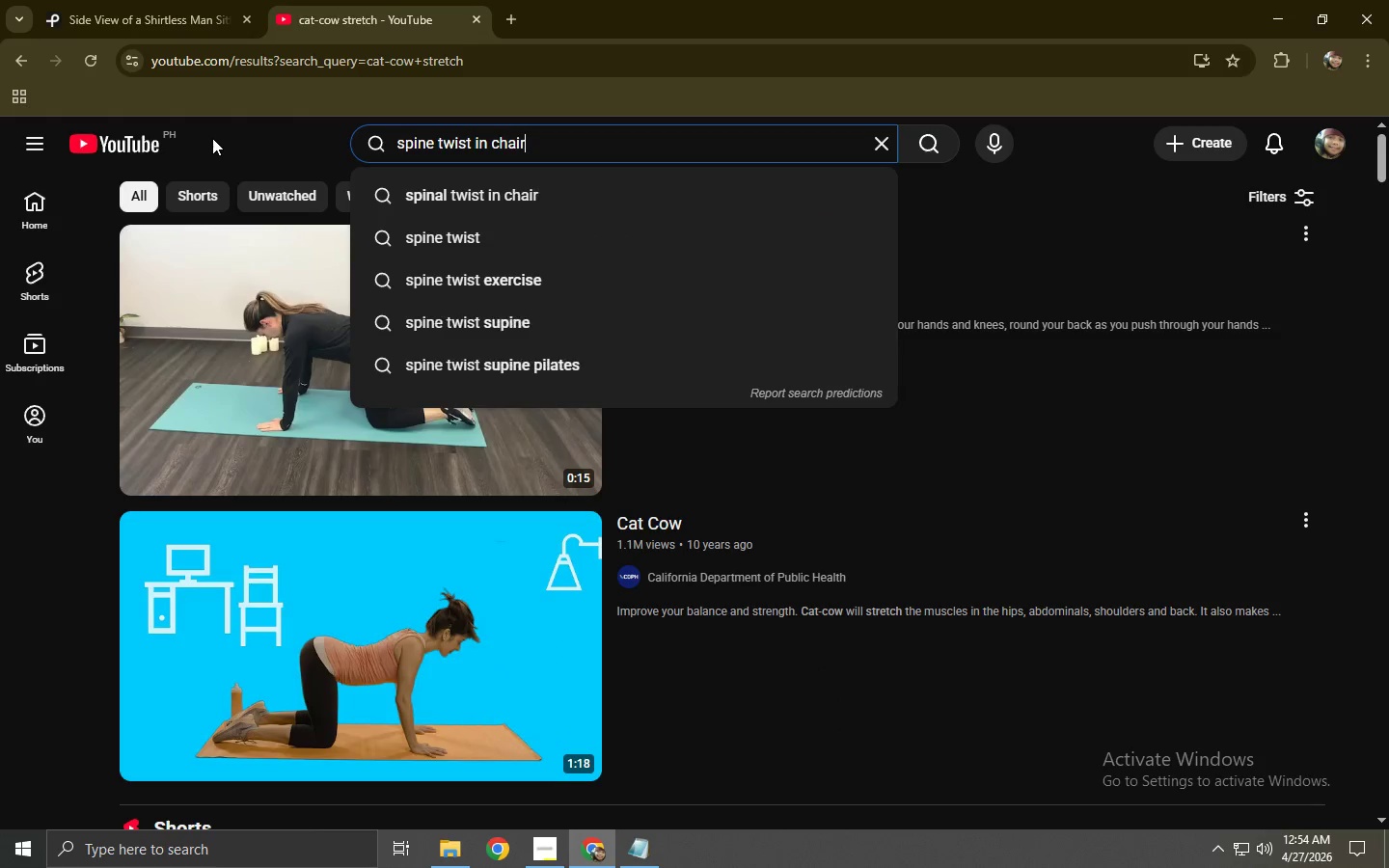 
key(Enter)
 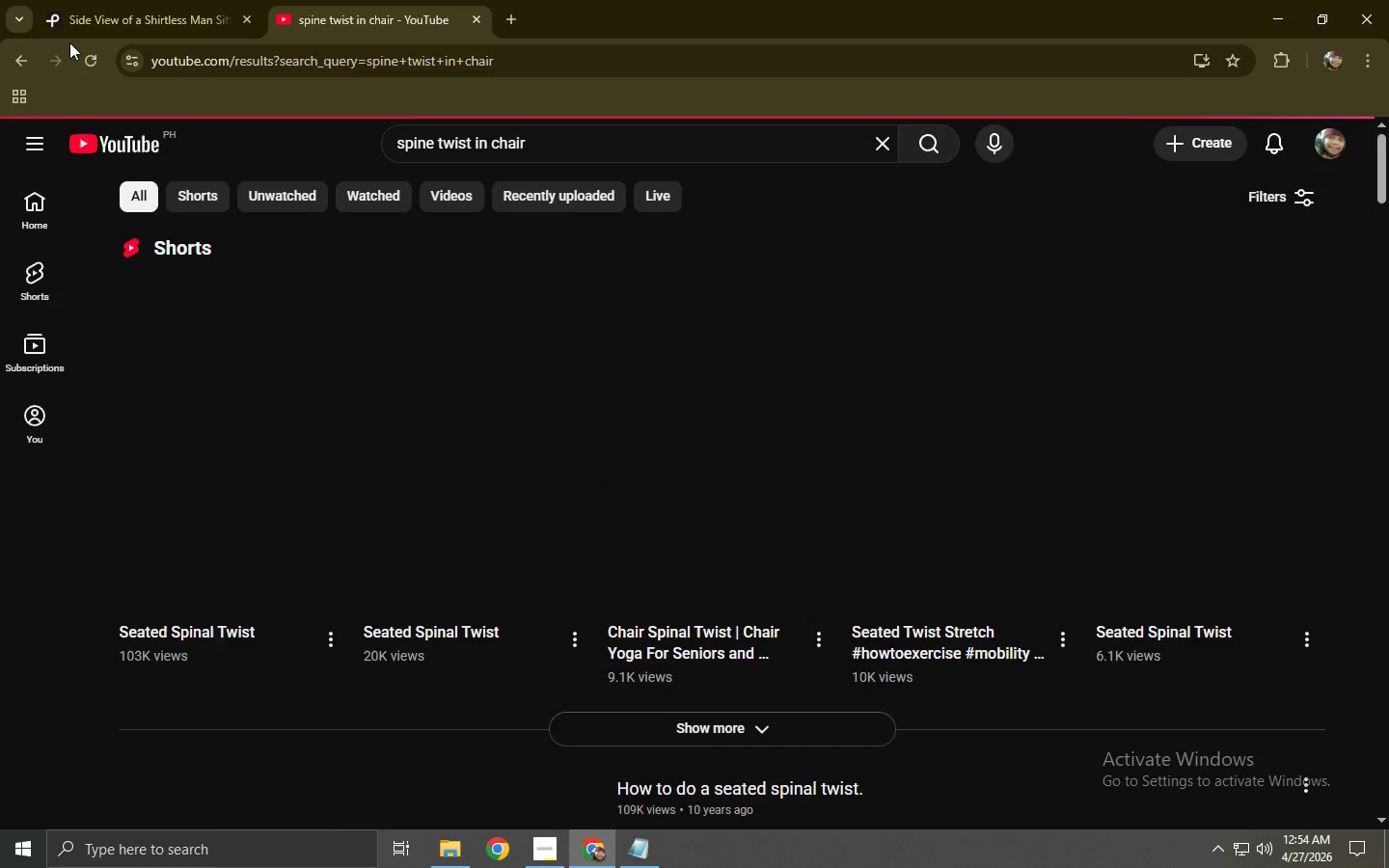 
left_click([147, 0])
 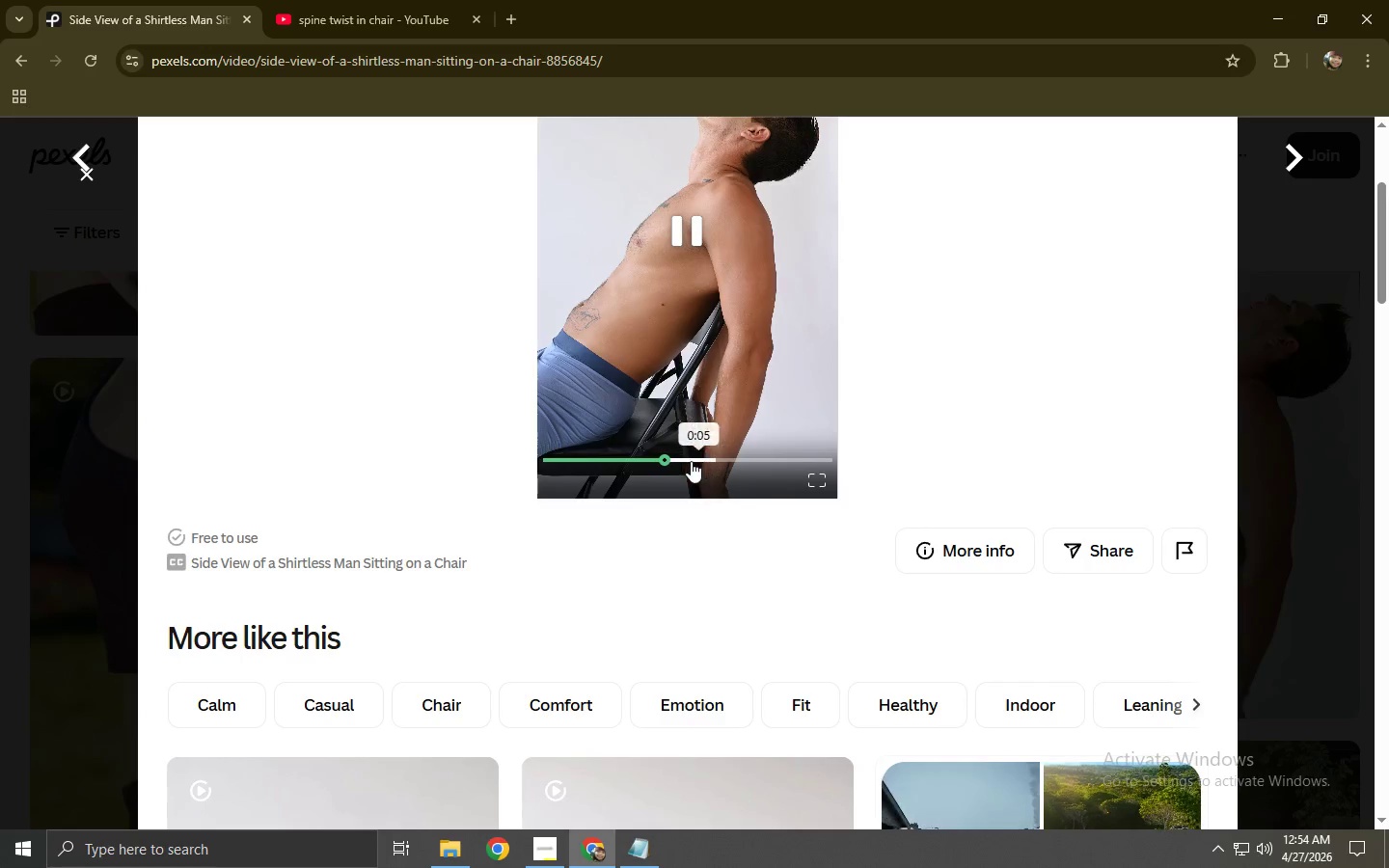 
double_click([730, 462])
 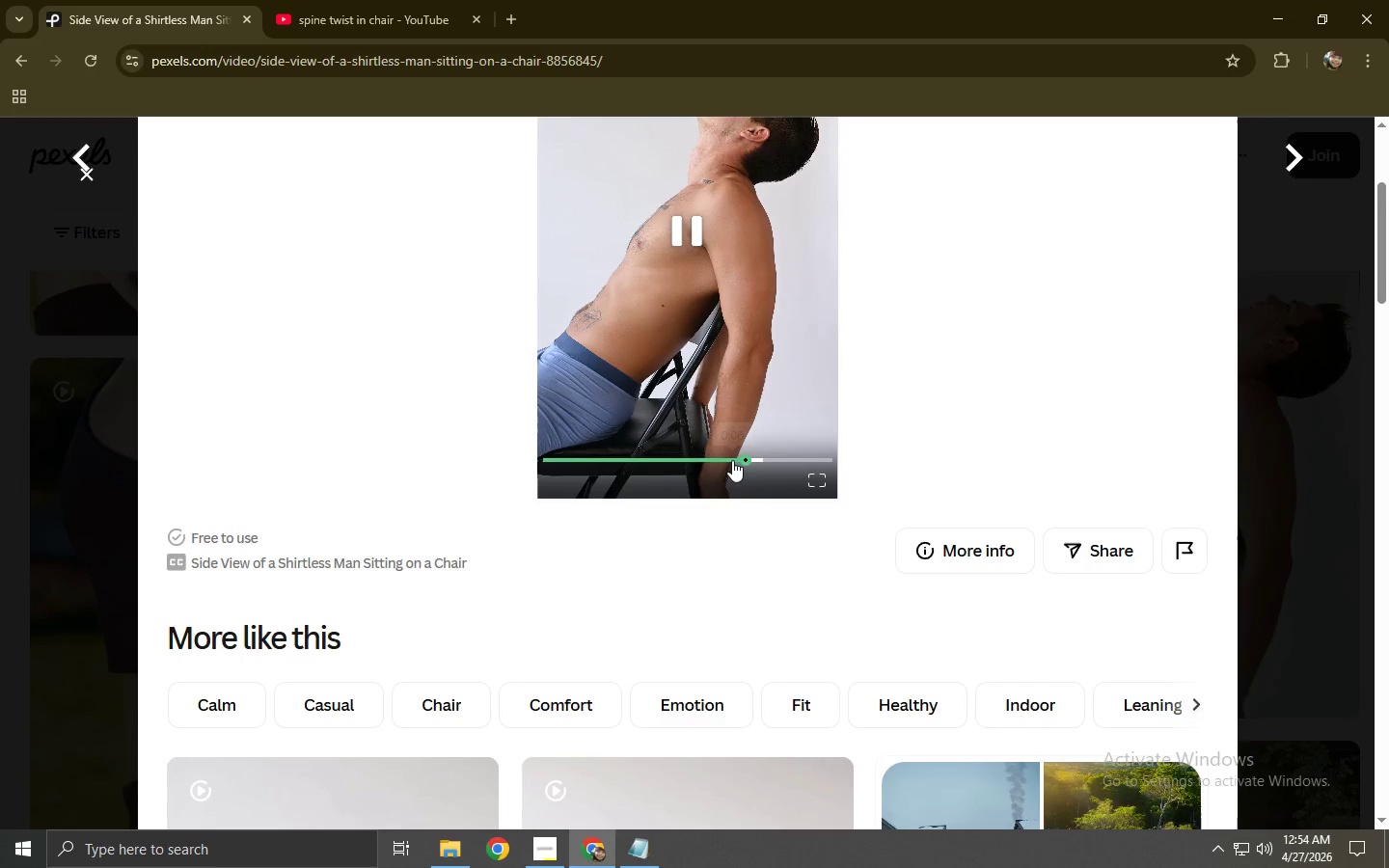 
scroll: coordinate [286, 394], scroll_direction: up, amount: 4.0
 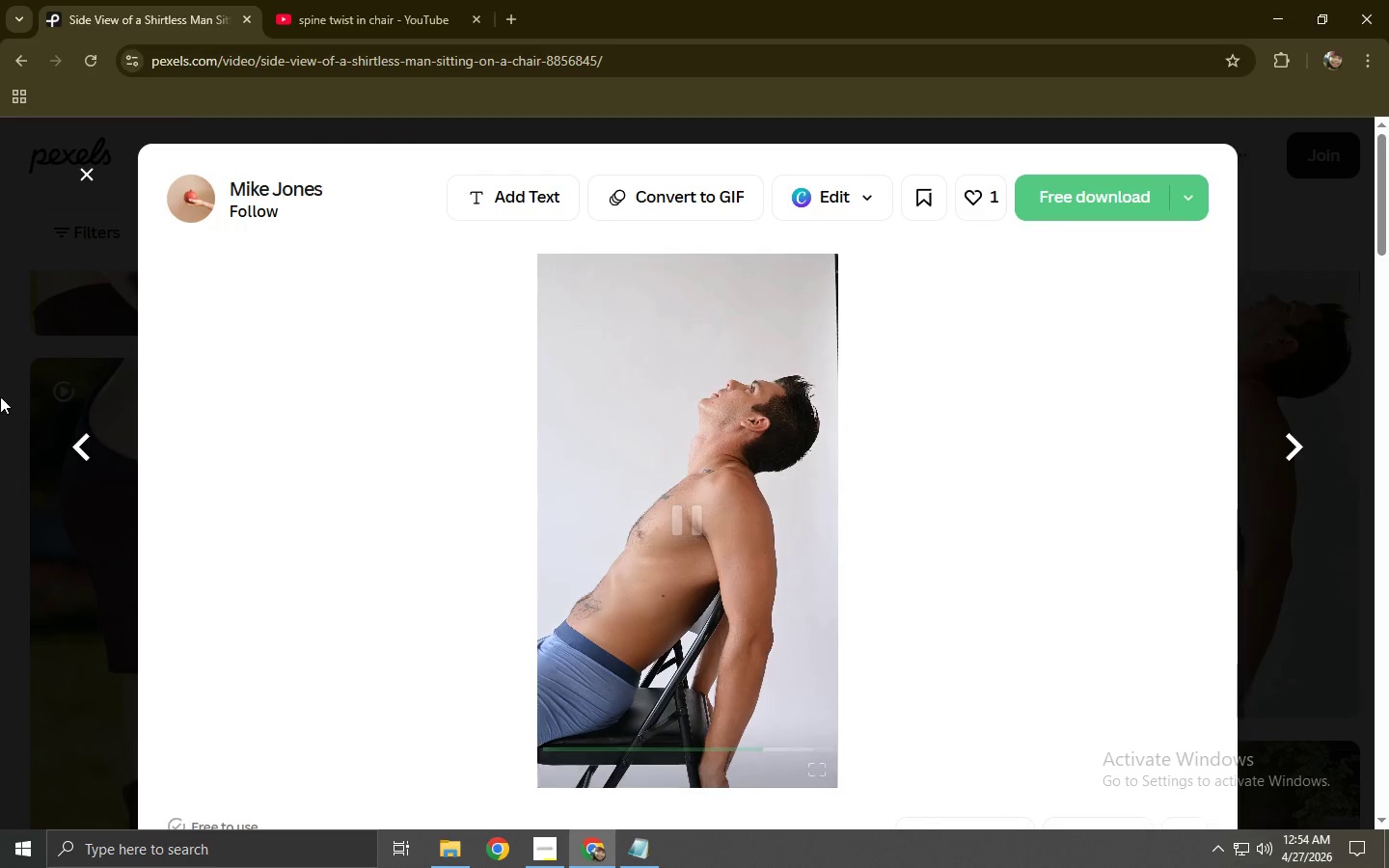 
scroll: coordinate [0, 413], scroll_direction: down, amount: 15.0
 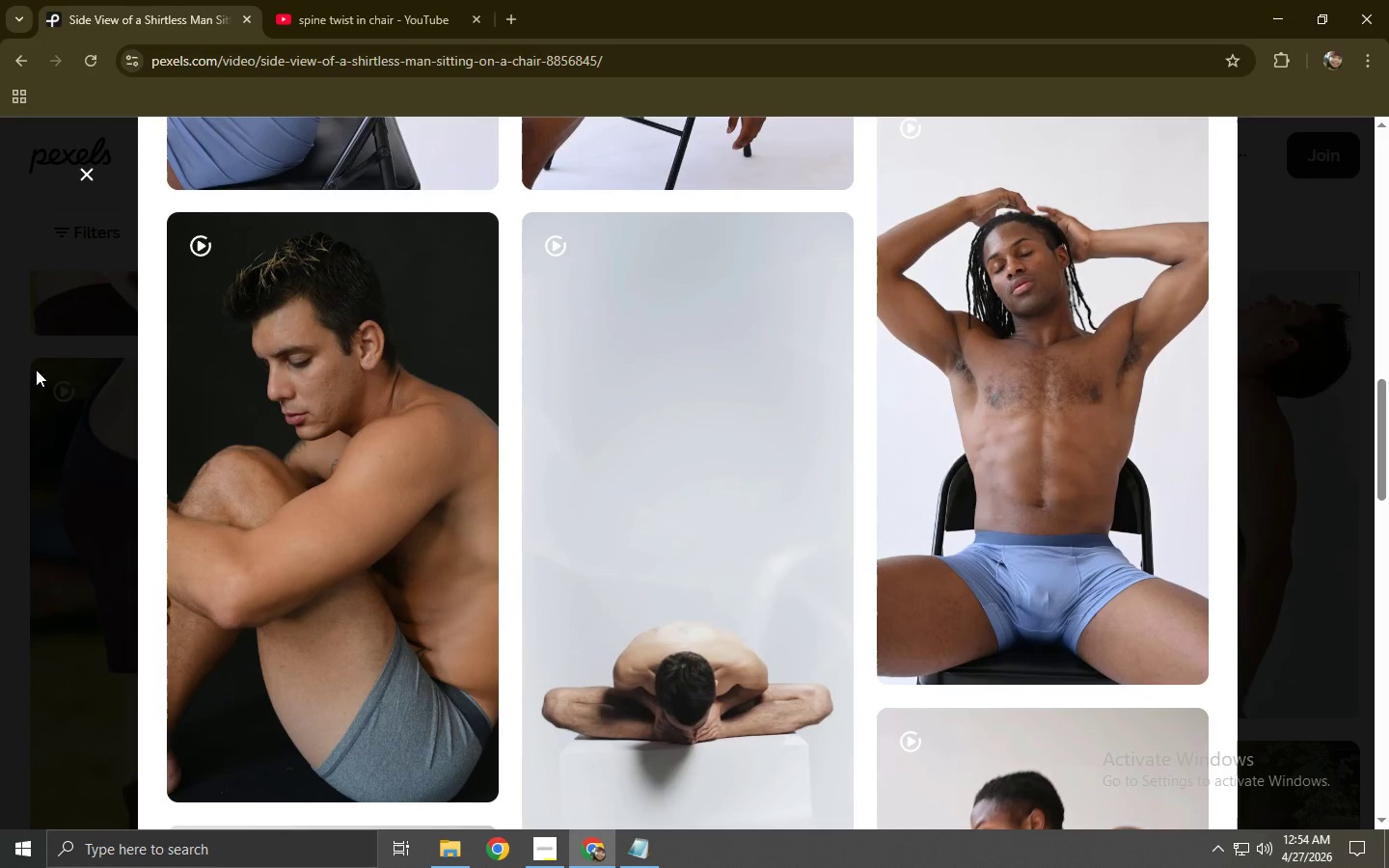 
left_click([0, 339])
 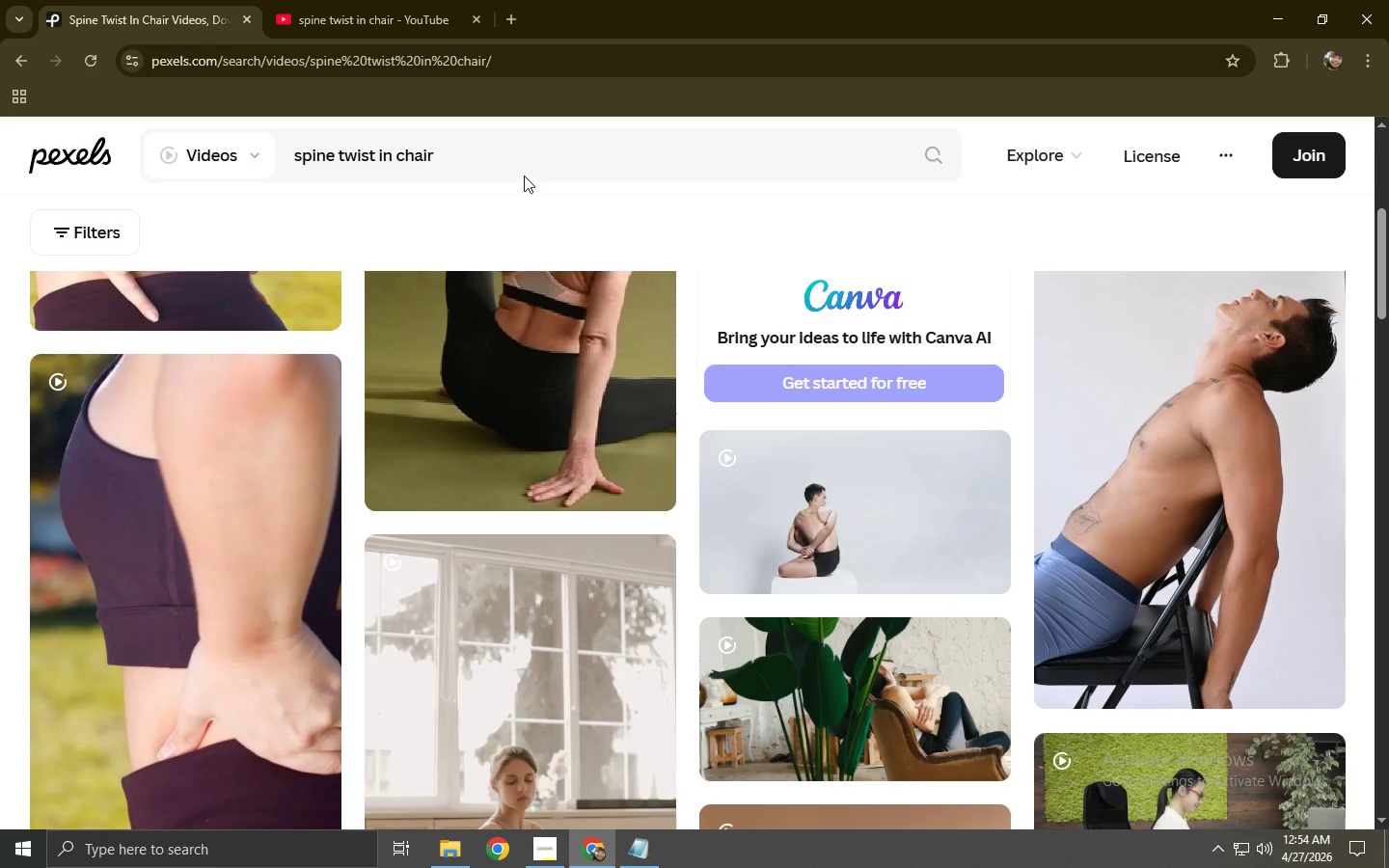 
left_click([431, 0])
 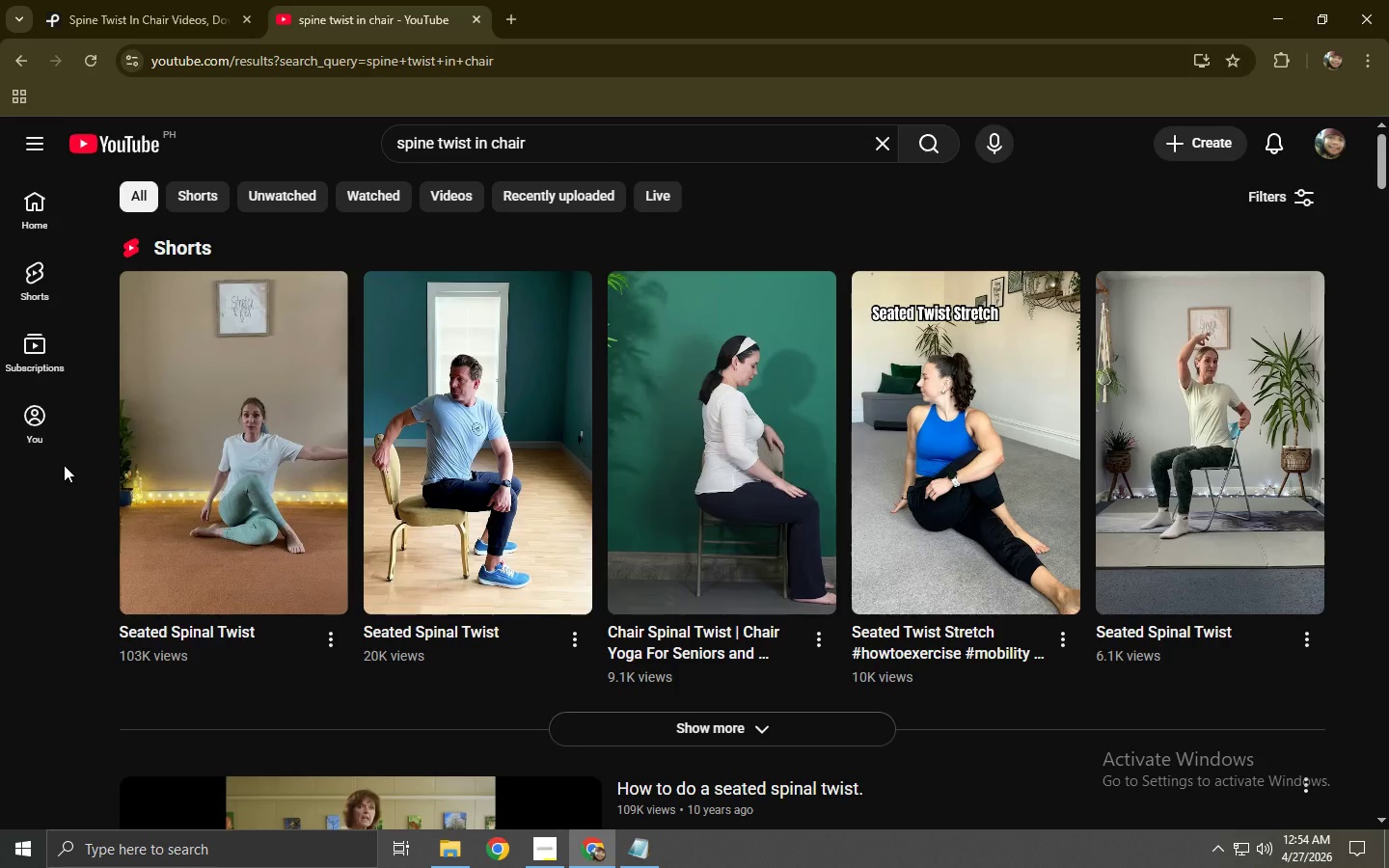 
left_click([418, 466])
 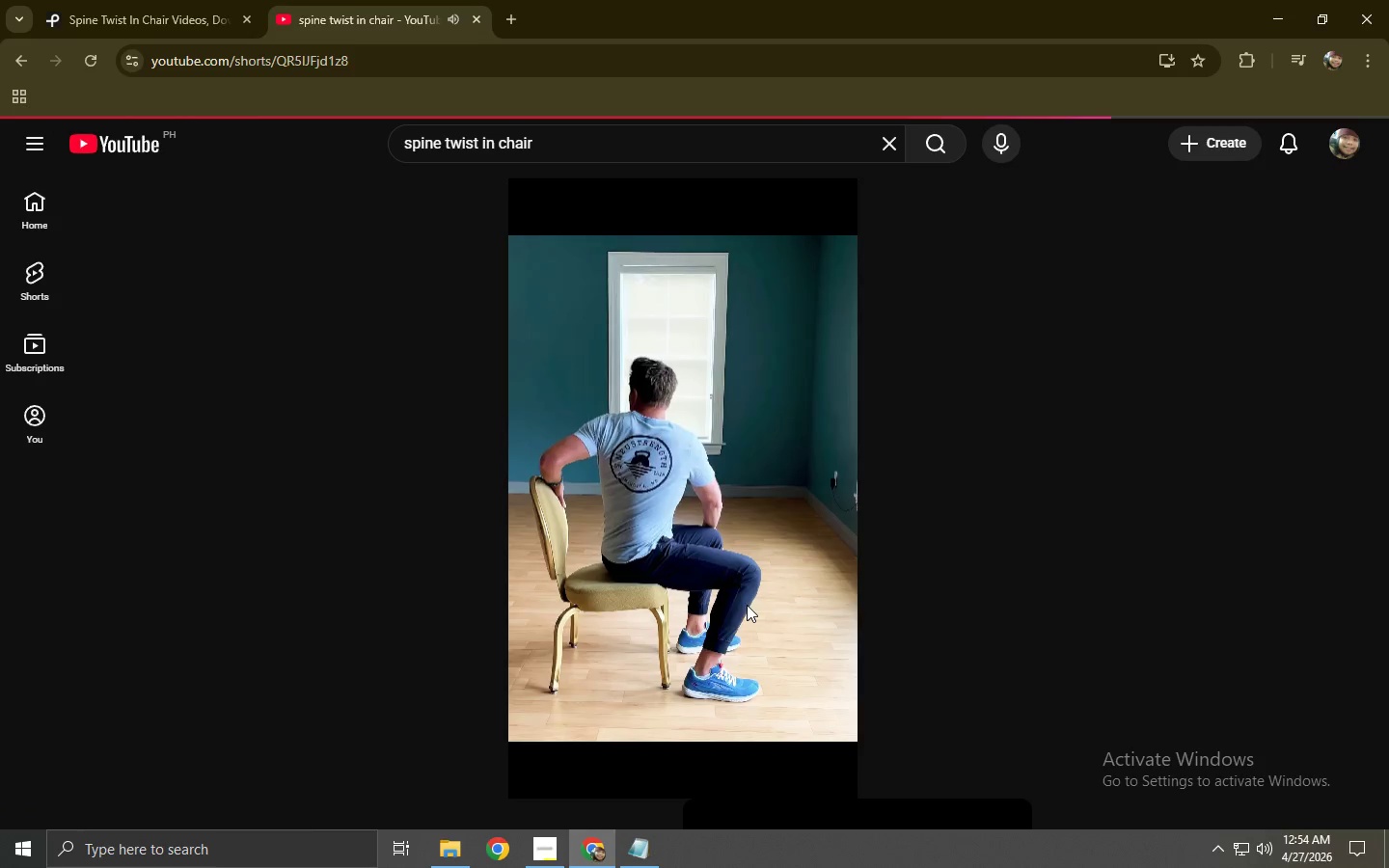 
double_click([402, 50])
 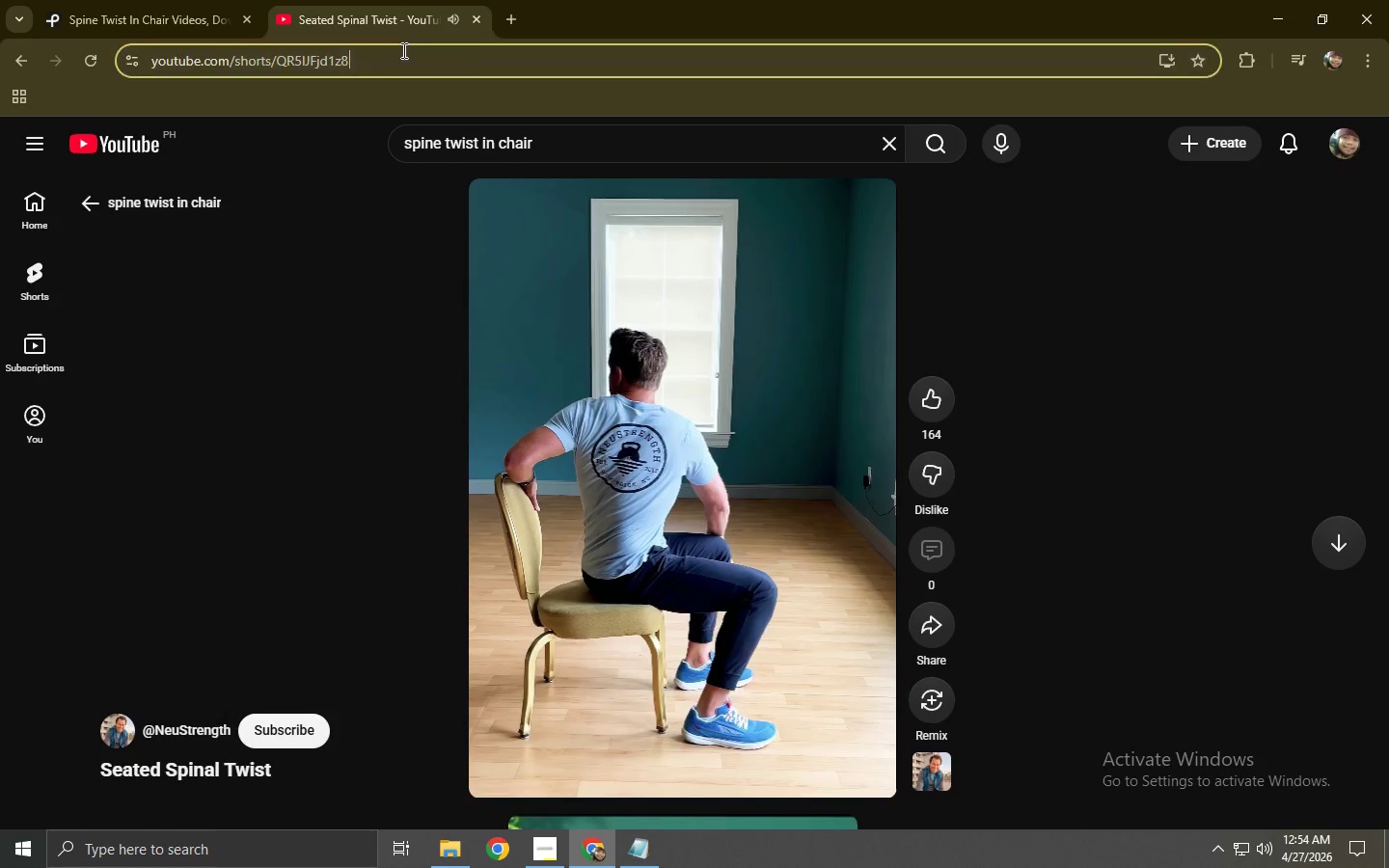 
key(Control+ControlLeft)
 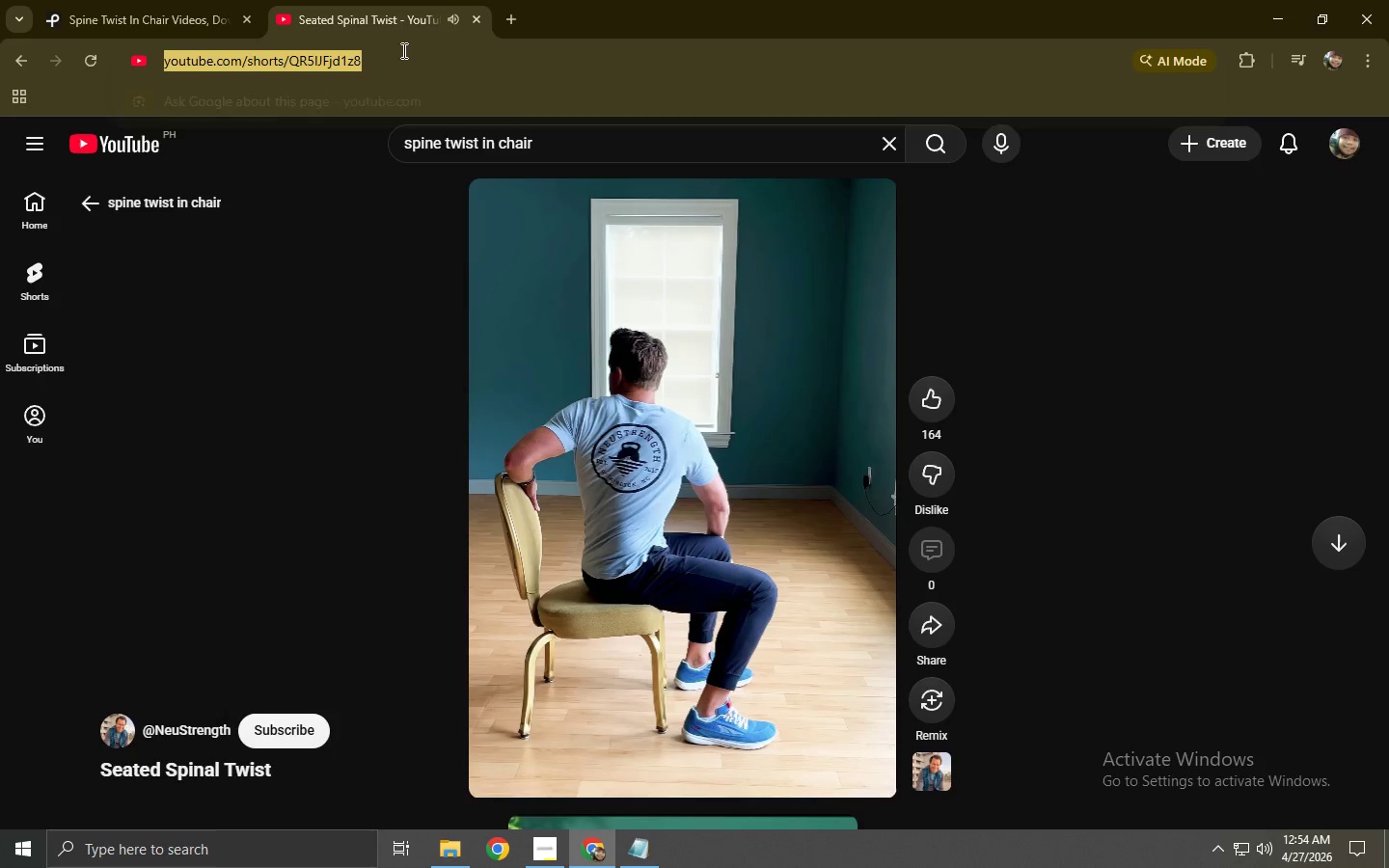 
key(Control+C)
 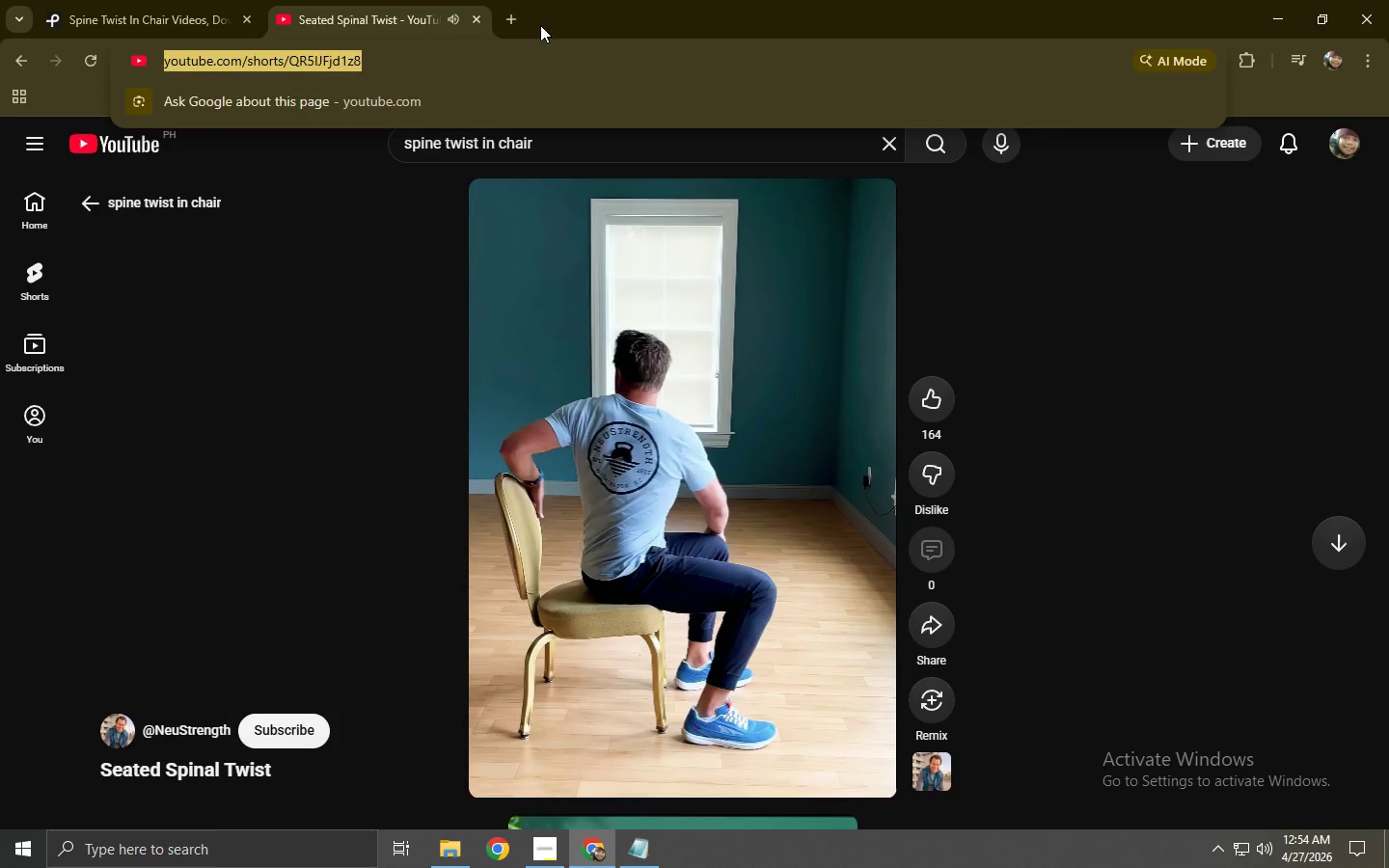 
left_click([524, 19])
 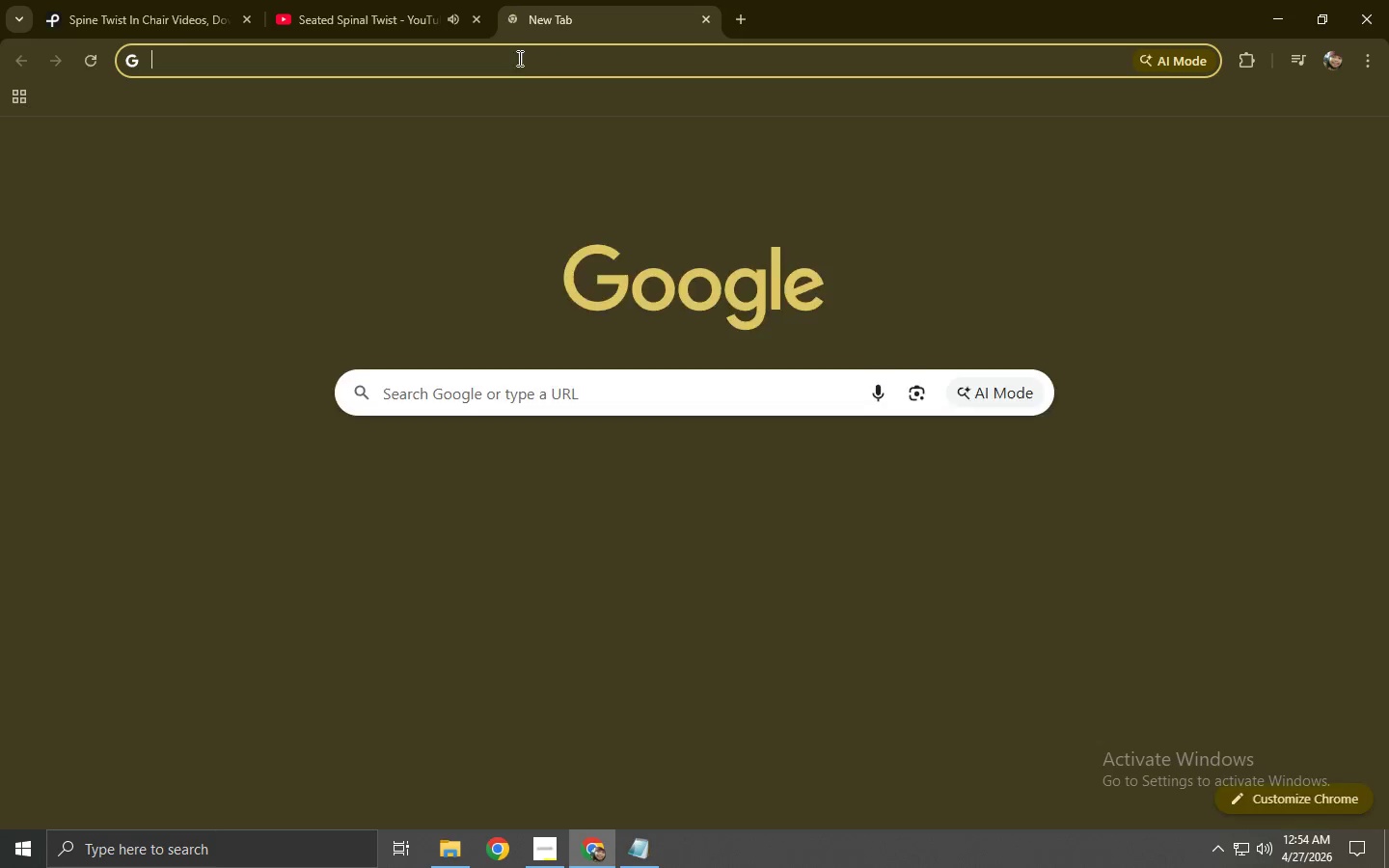 
left_click([519, 64])
 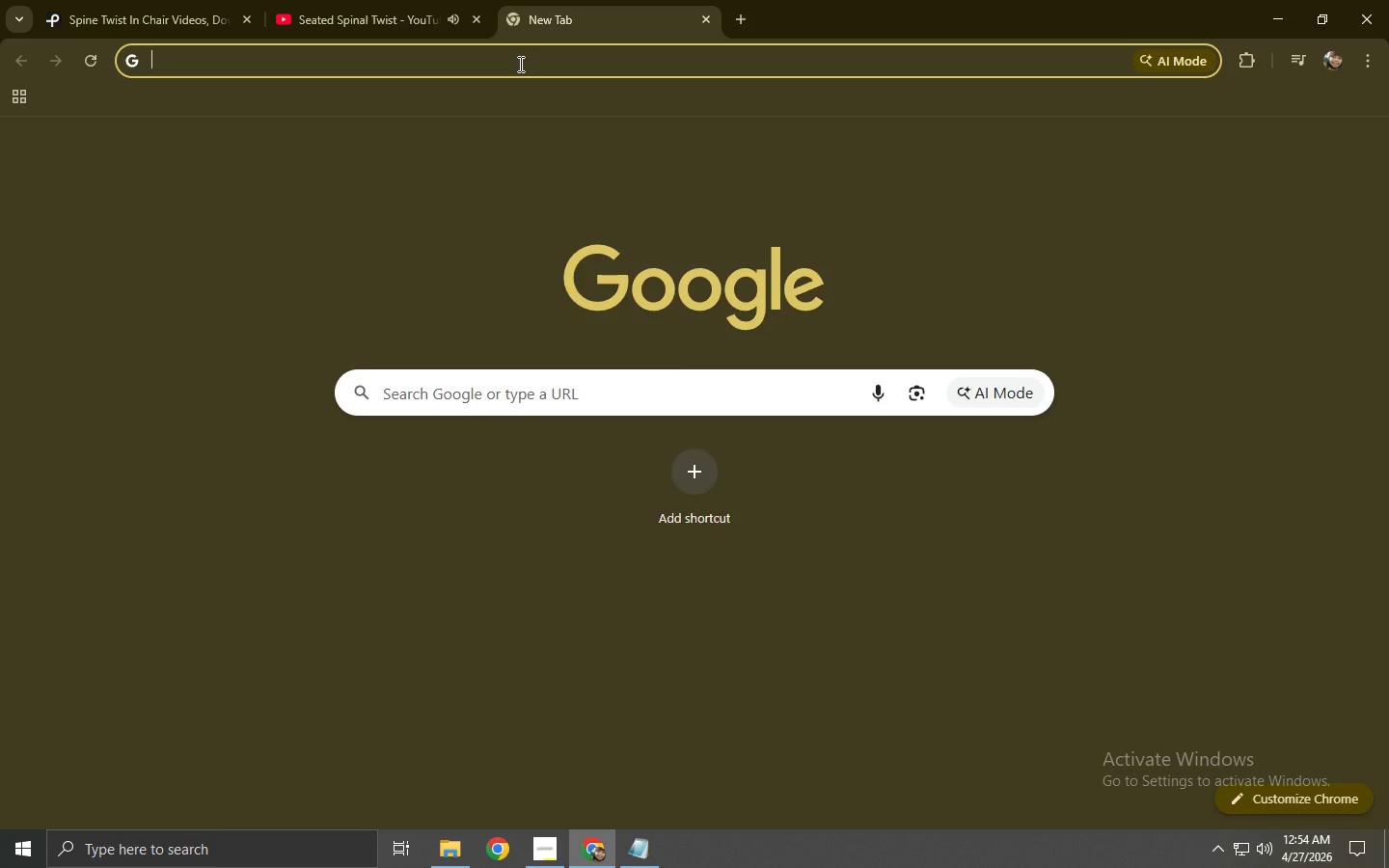 
type(yt1)
 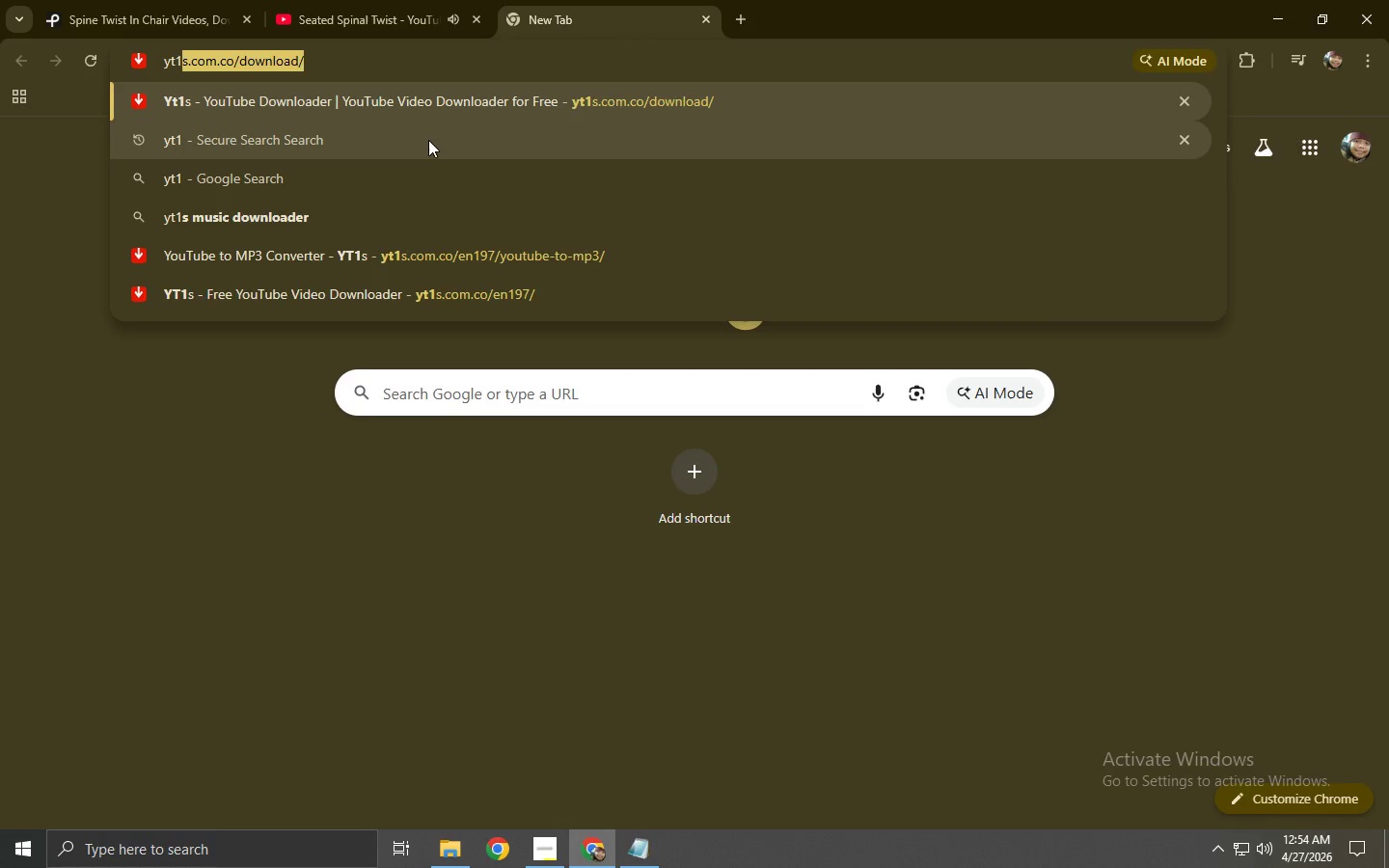 
left_click([418, 114])
 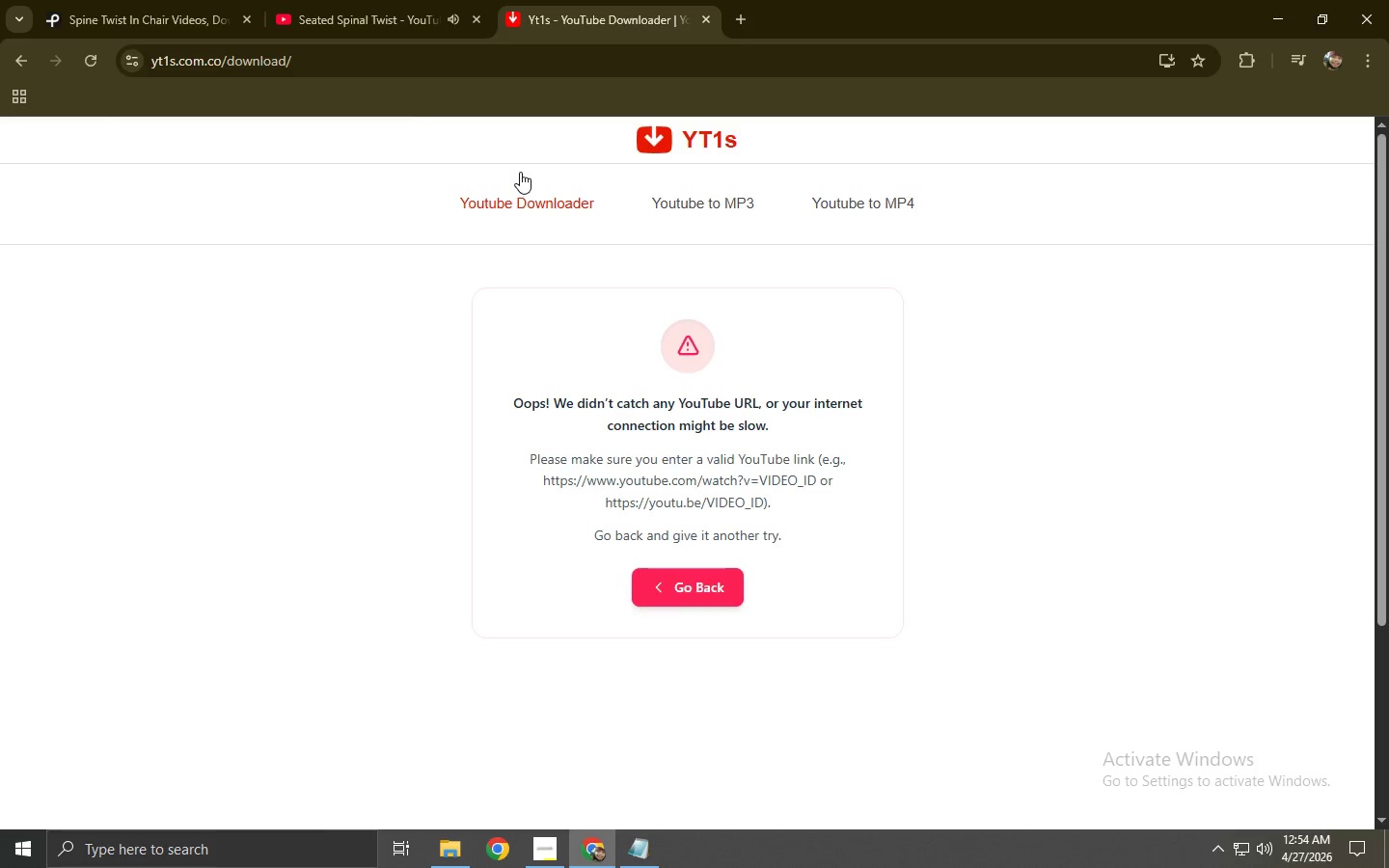 
double_click([666, 0])
 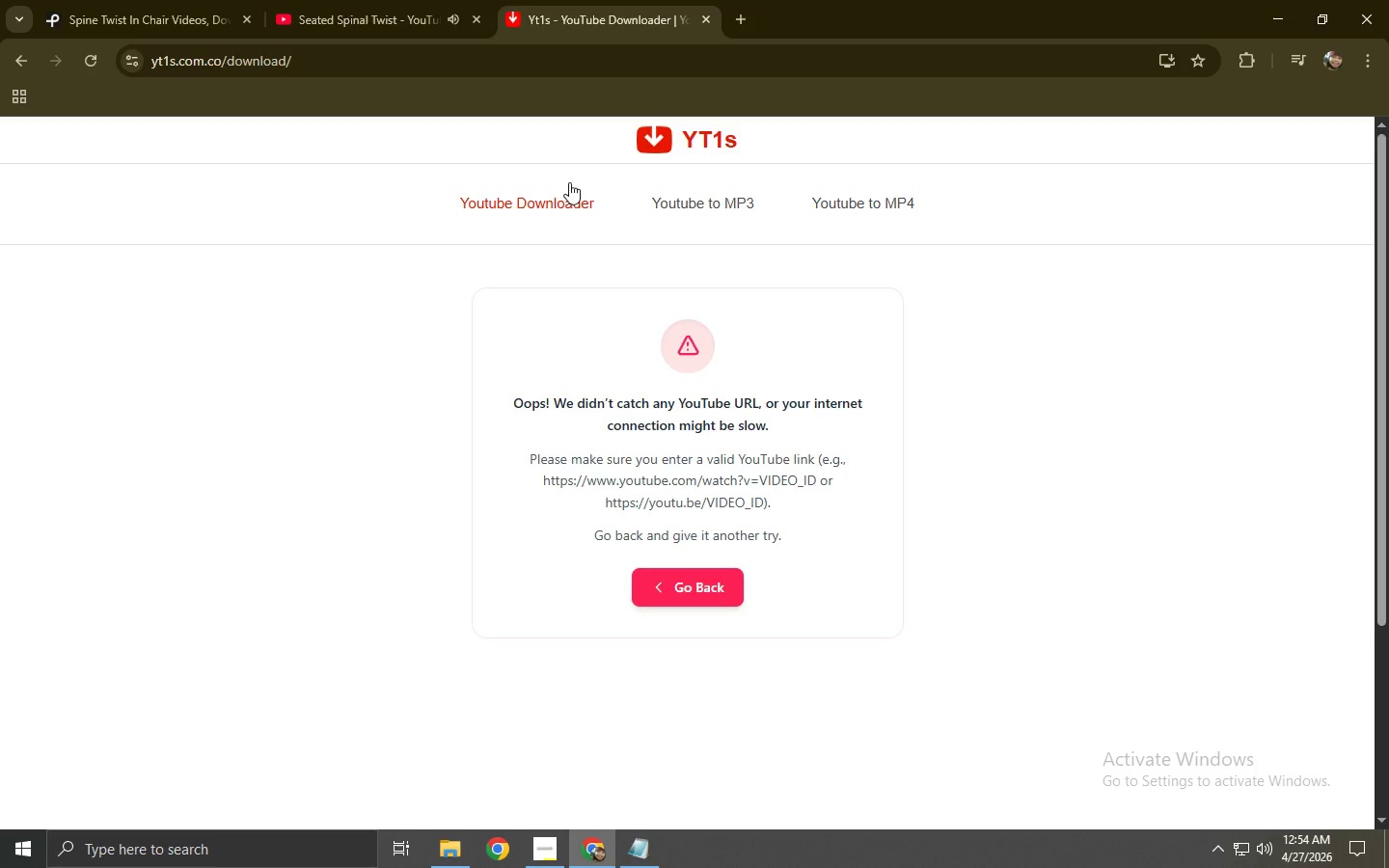 
left_click([549, 219])
 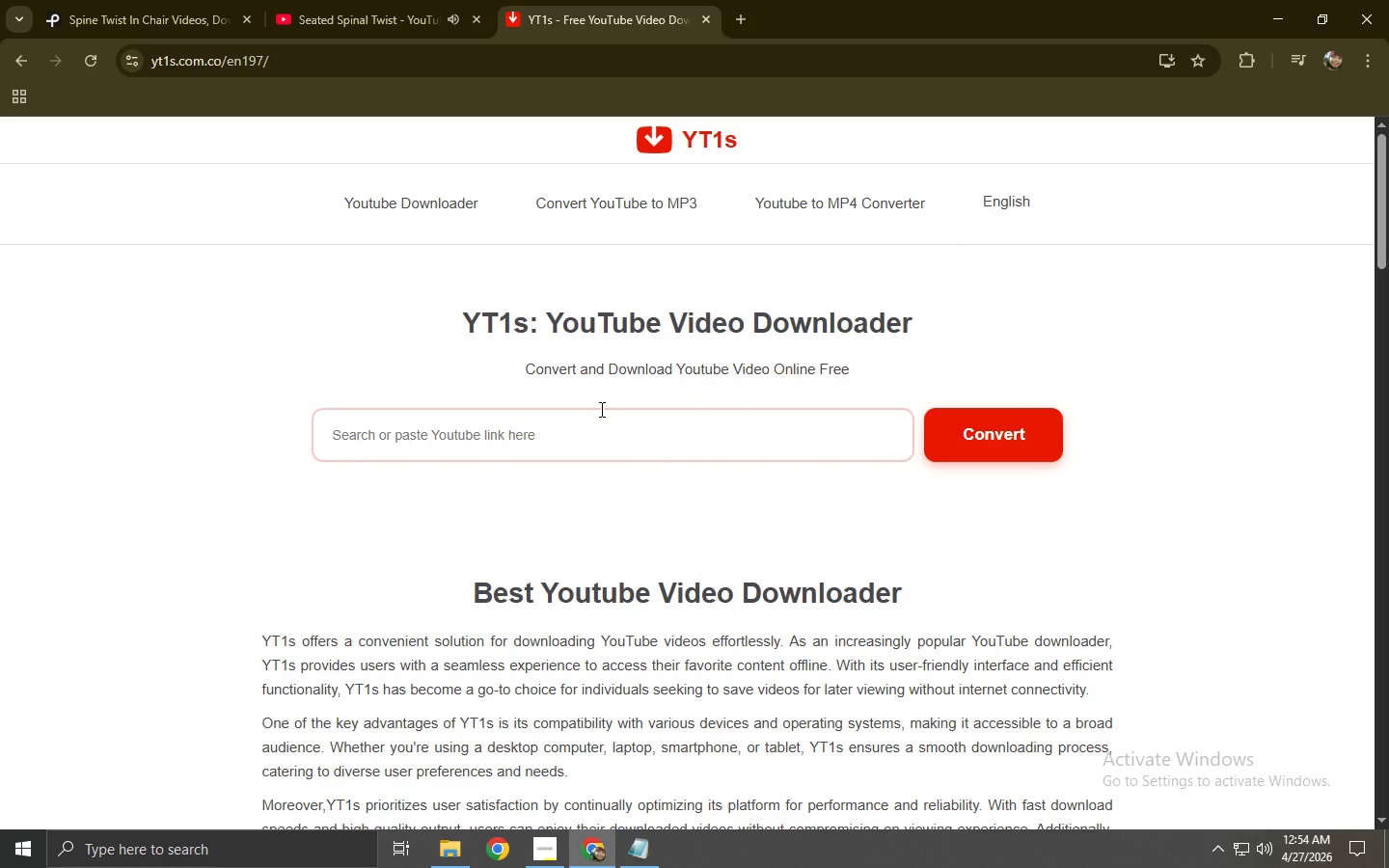 
key(Control+ControlLeft)
 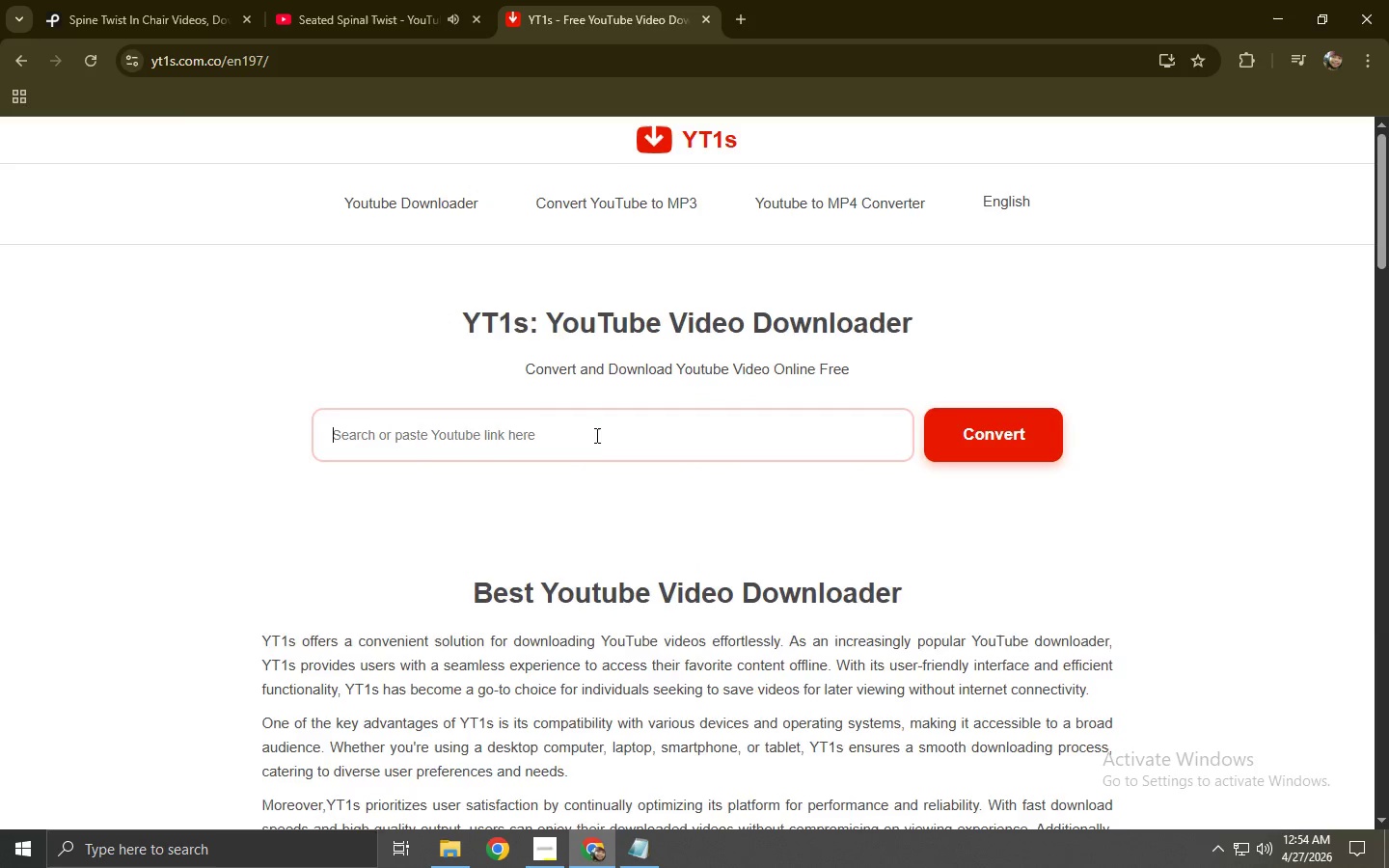 
left_click([596, 434])
 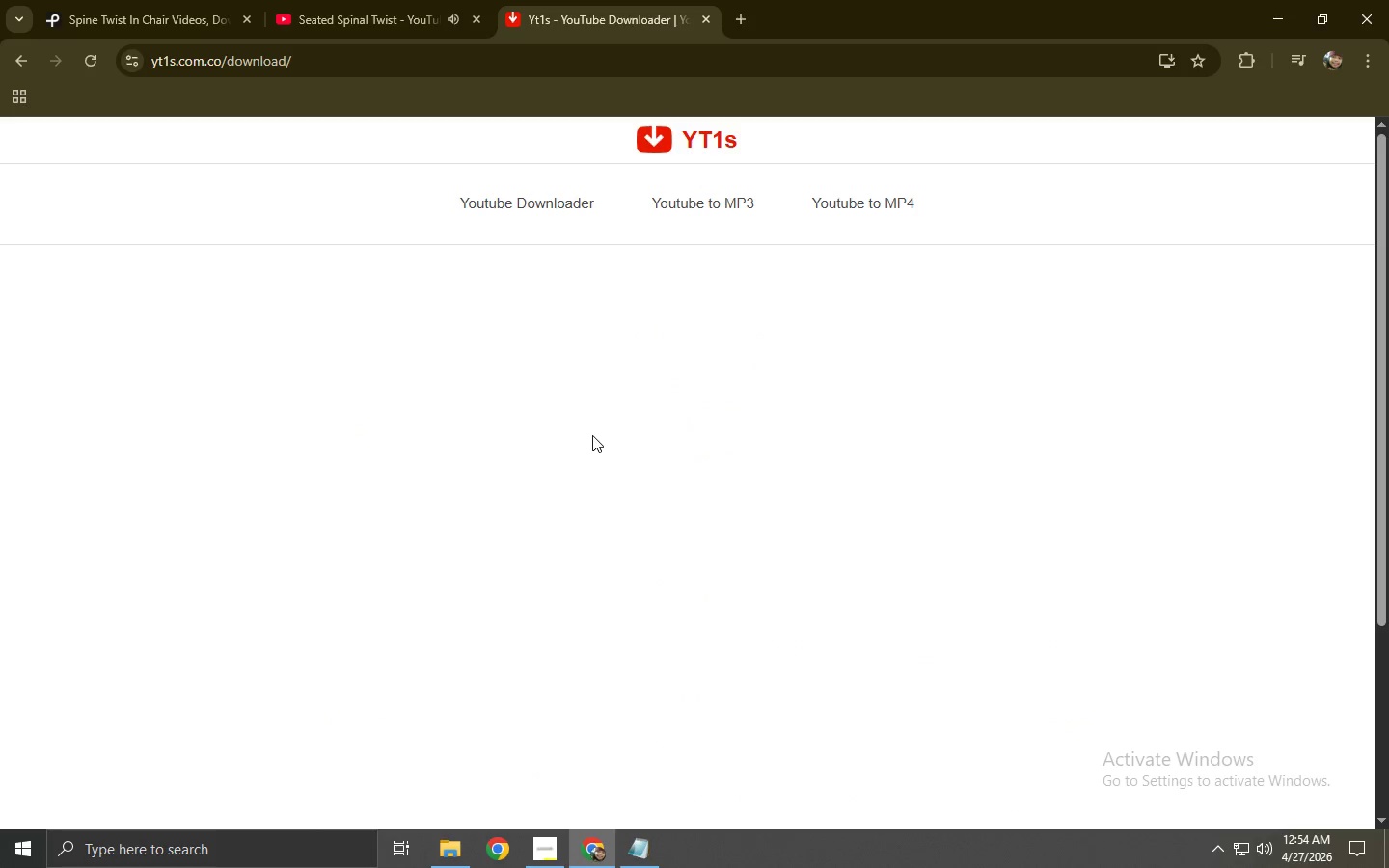 
key(Control+V)
 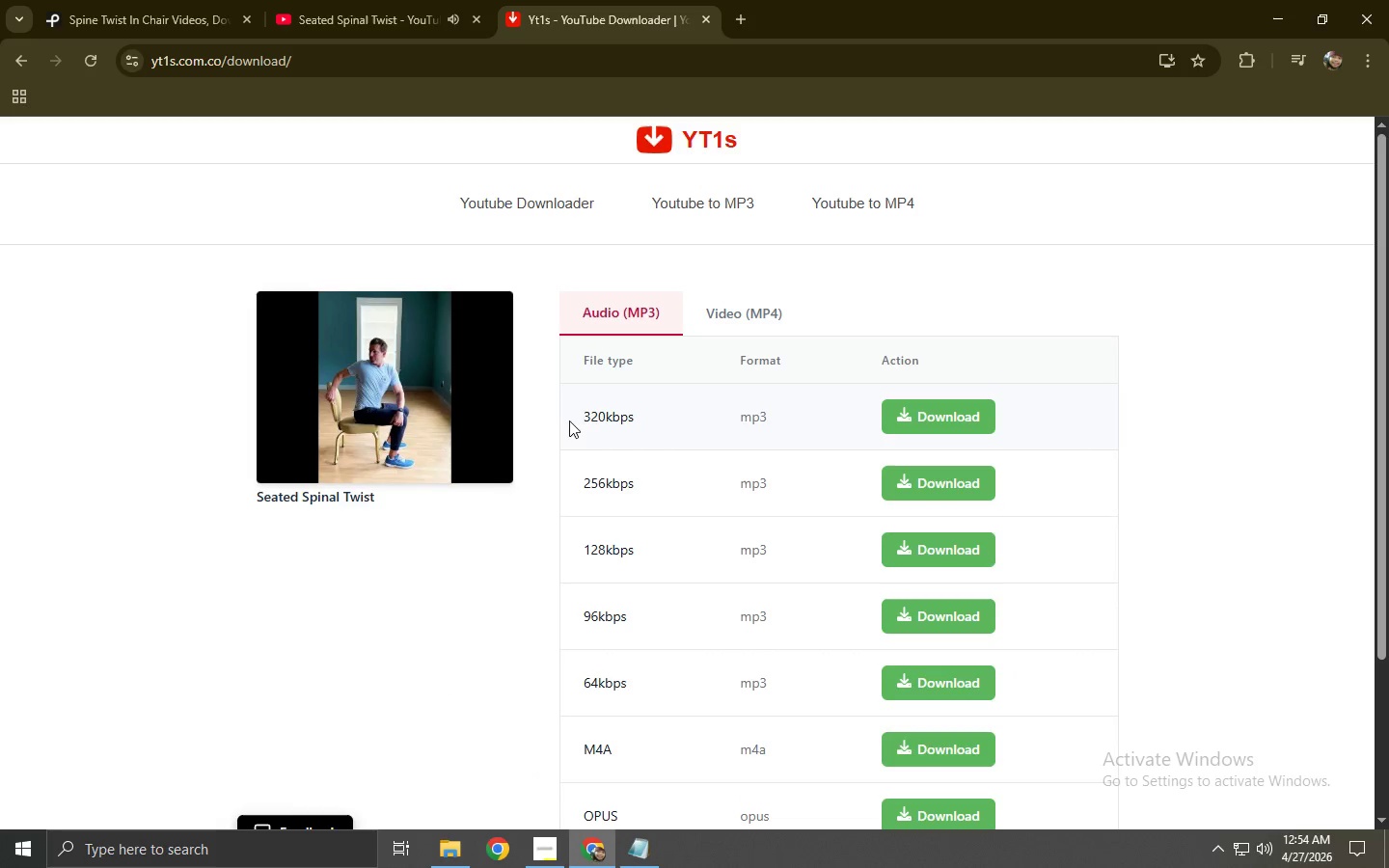 
double_click([769, 298])
 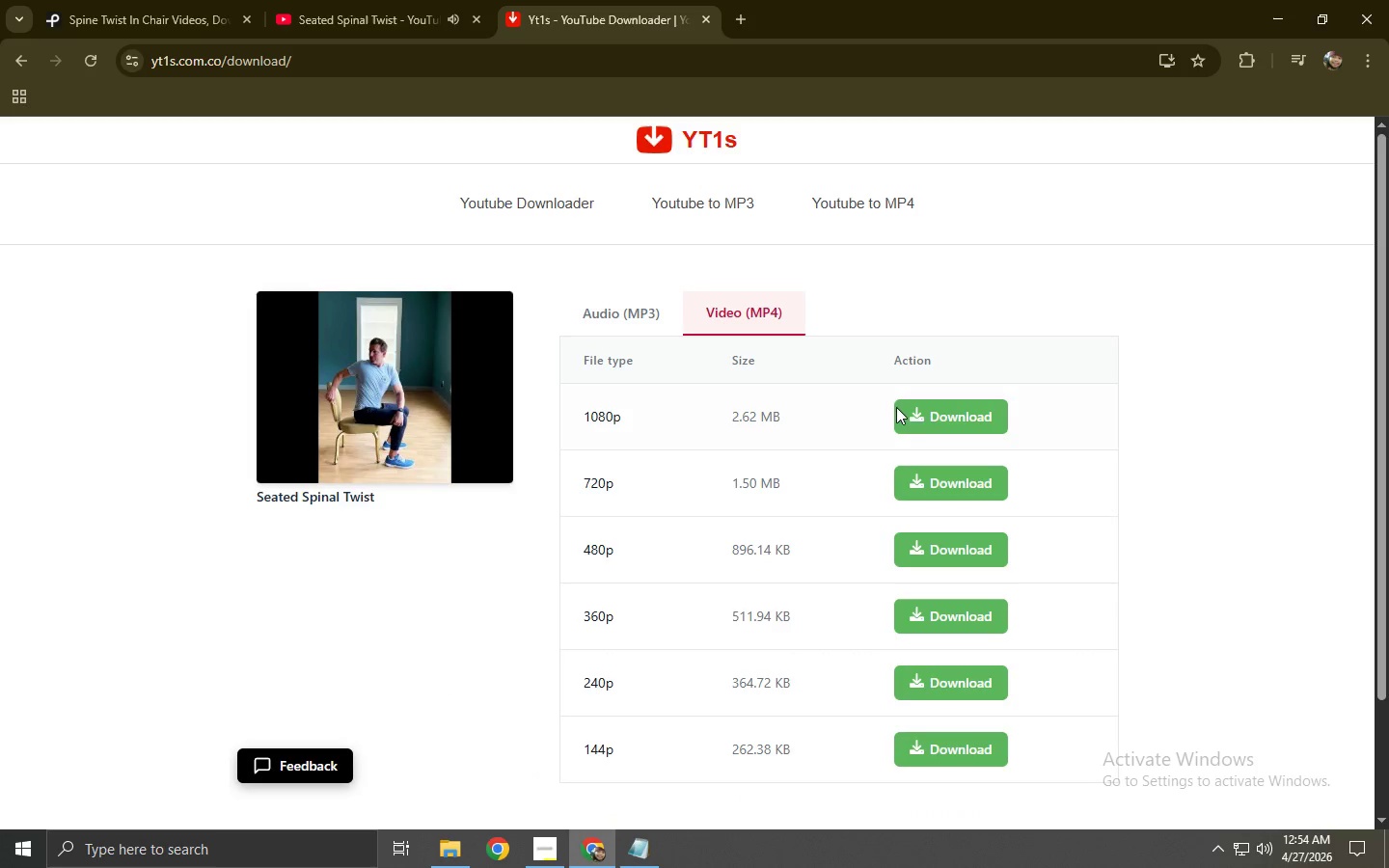 
left_click([940, 419])
 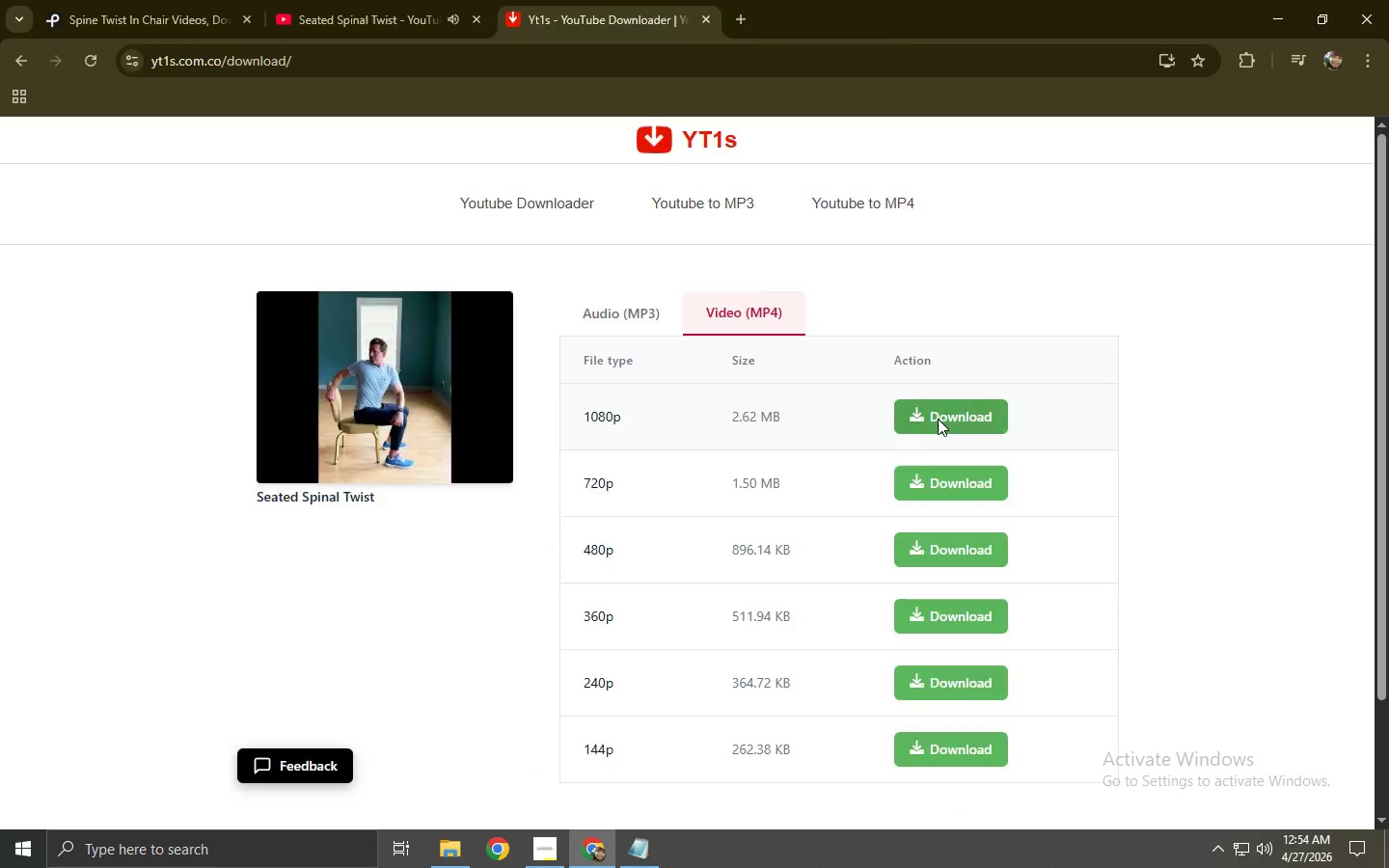 
key(Control+ControlLeft)
 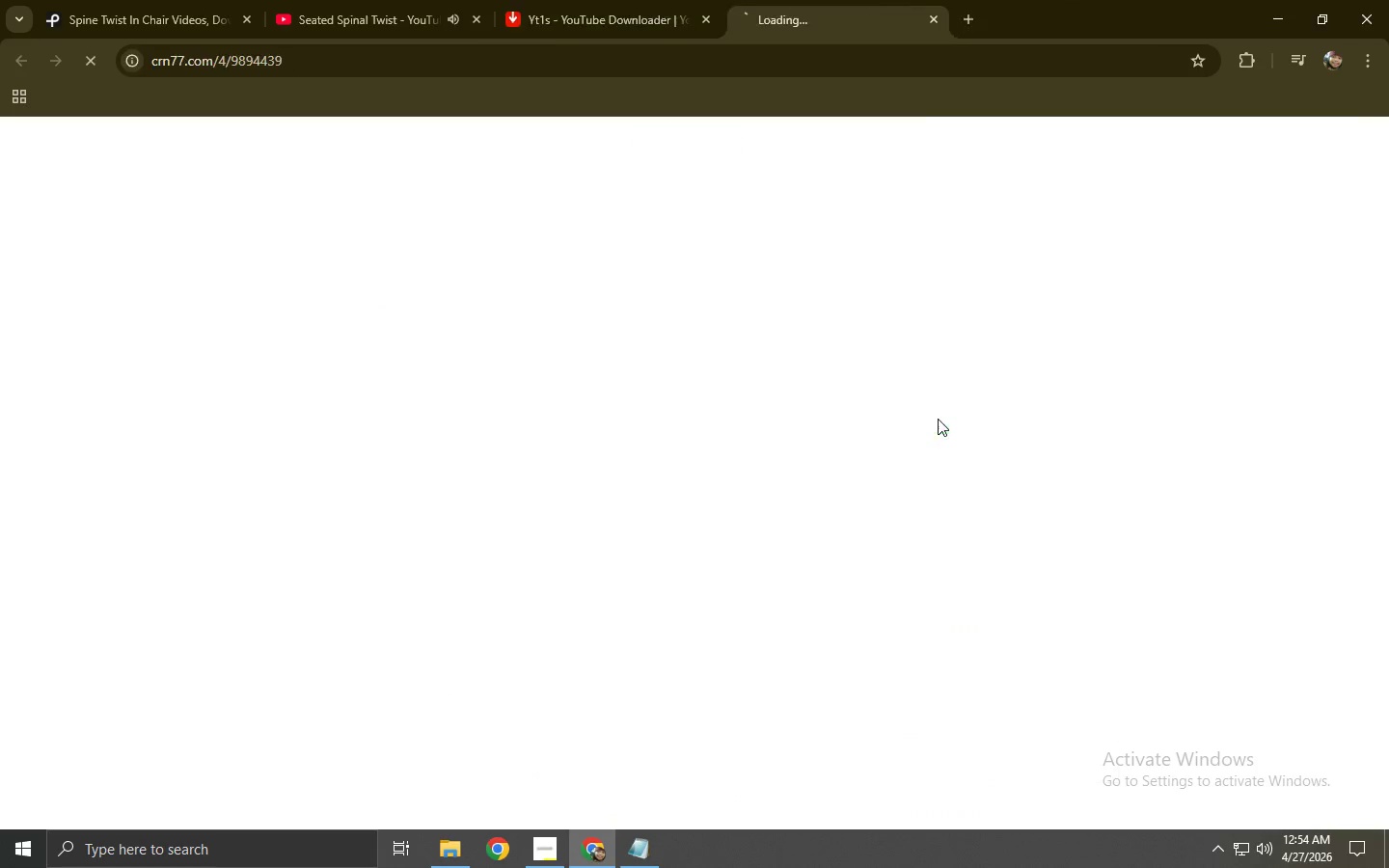 
key(Control+W)
 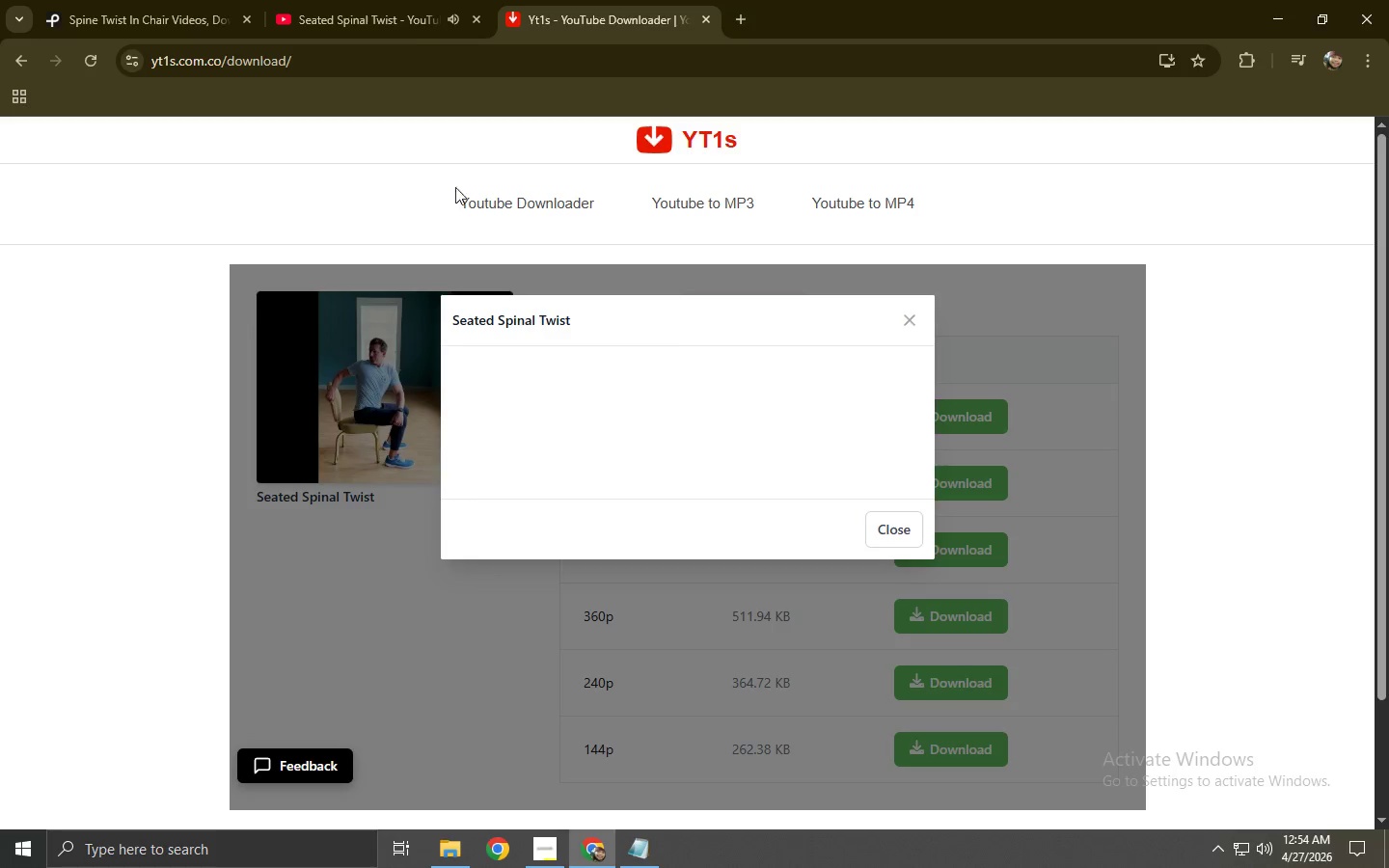 
left_click([401, 0])
 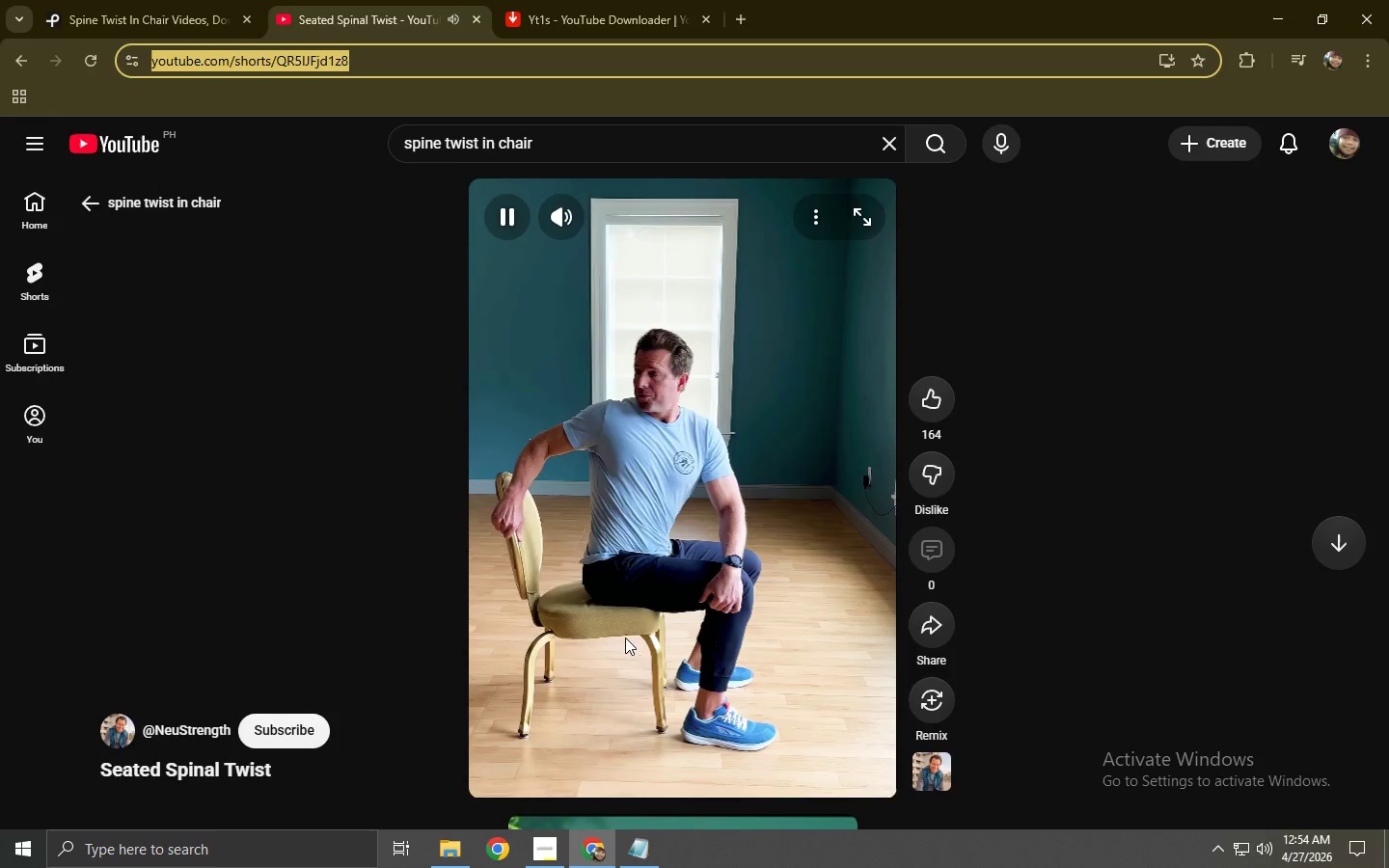 
left_click([662, 582])
 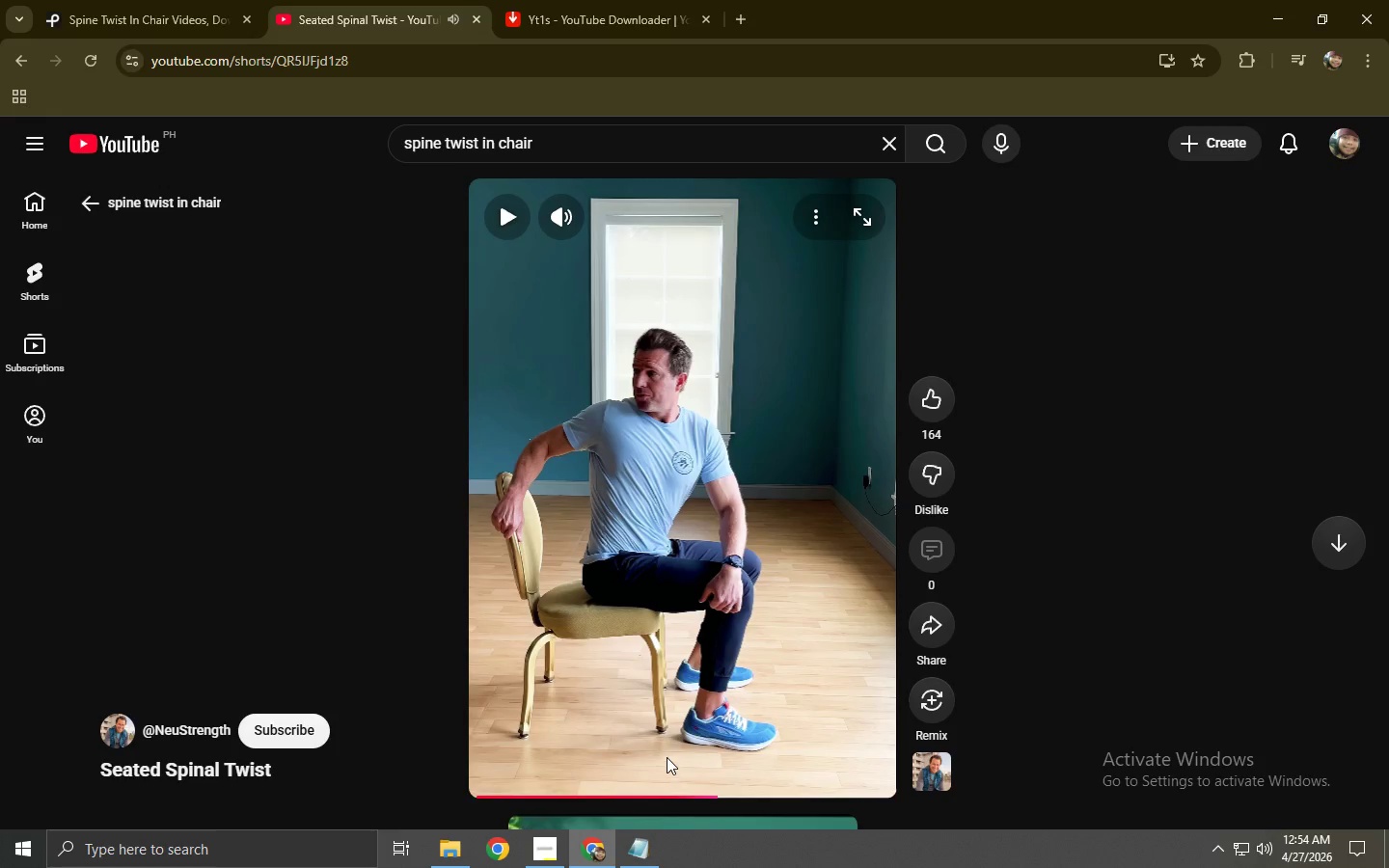 
double_click([674, 744])
 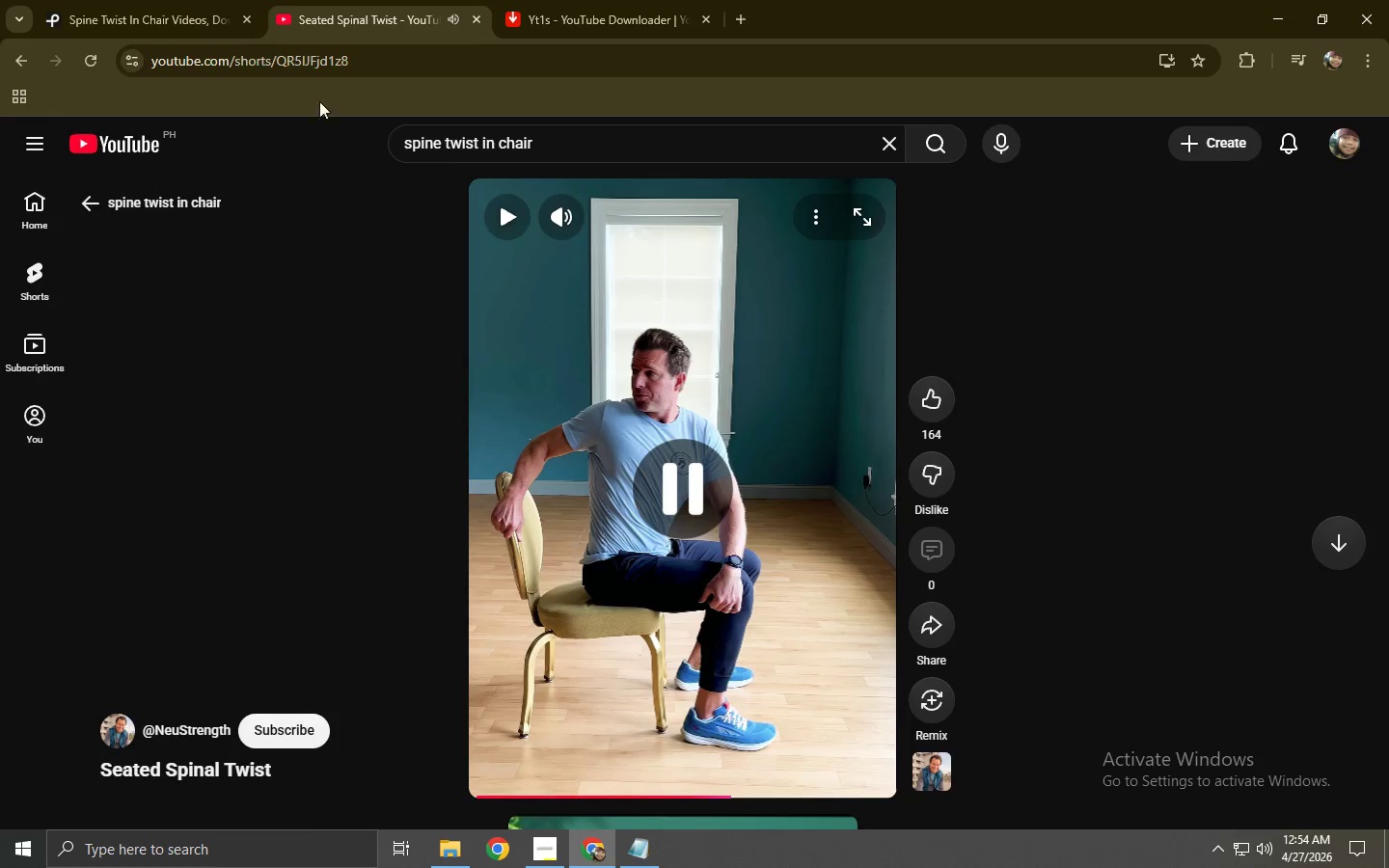 
left_click([149, 0])
 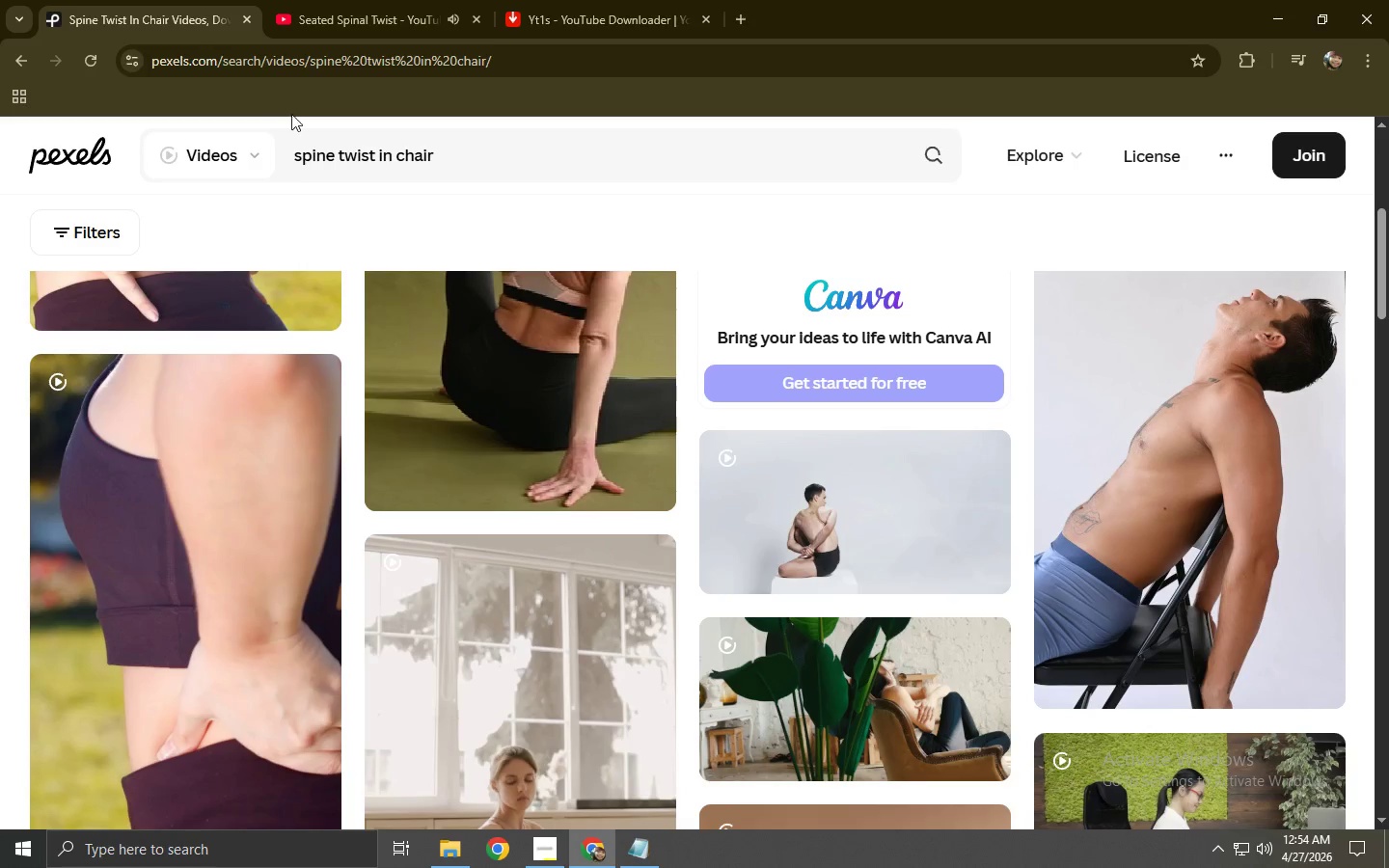 
left_click([389, 0])
 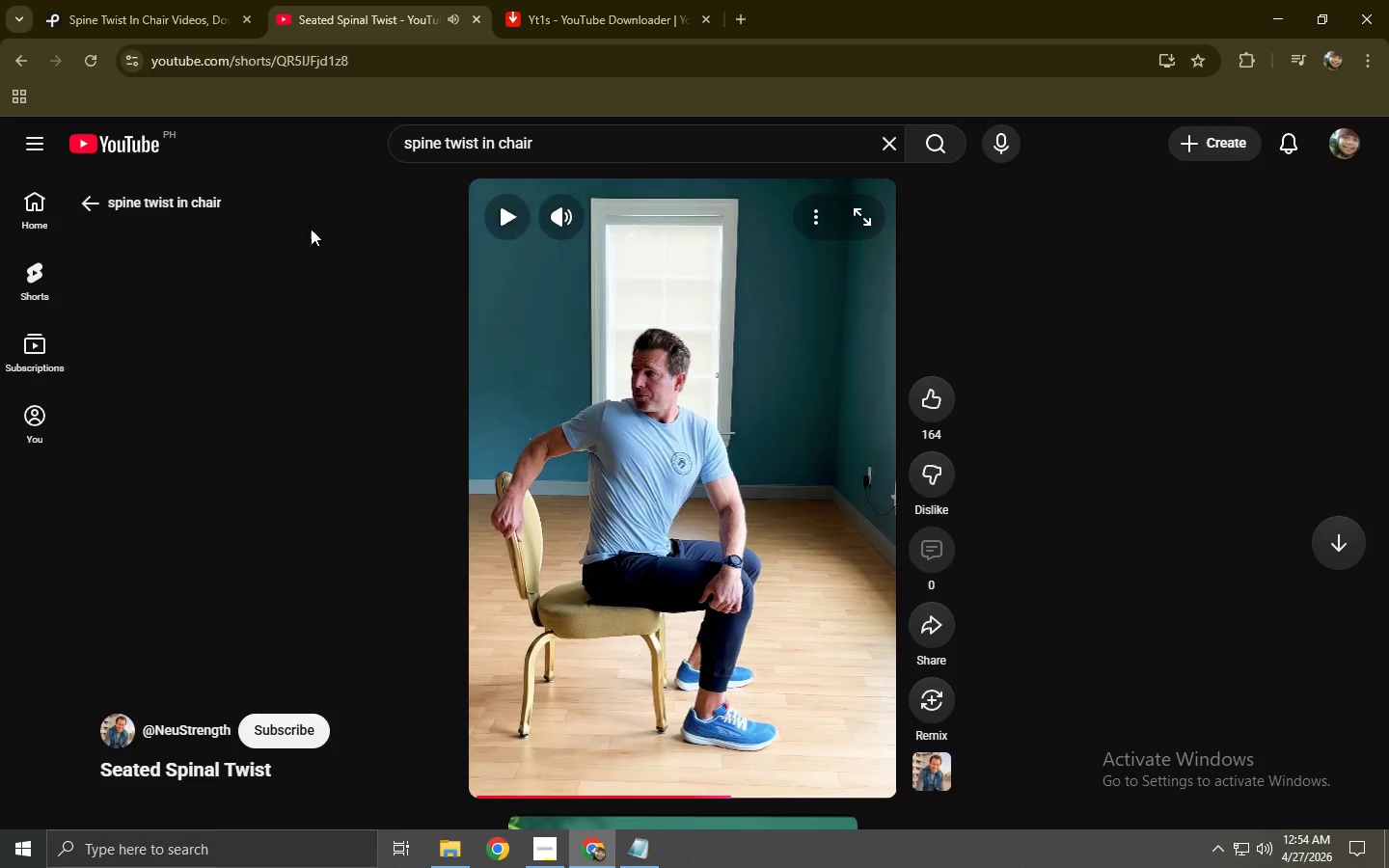 
scroll: coordinate [326, 370], scroll_direction: down, amount: 6.0
 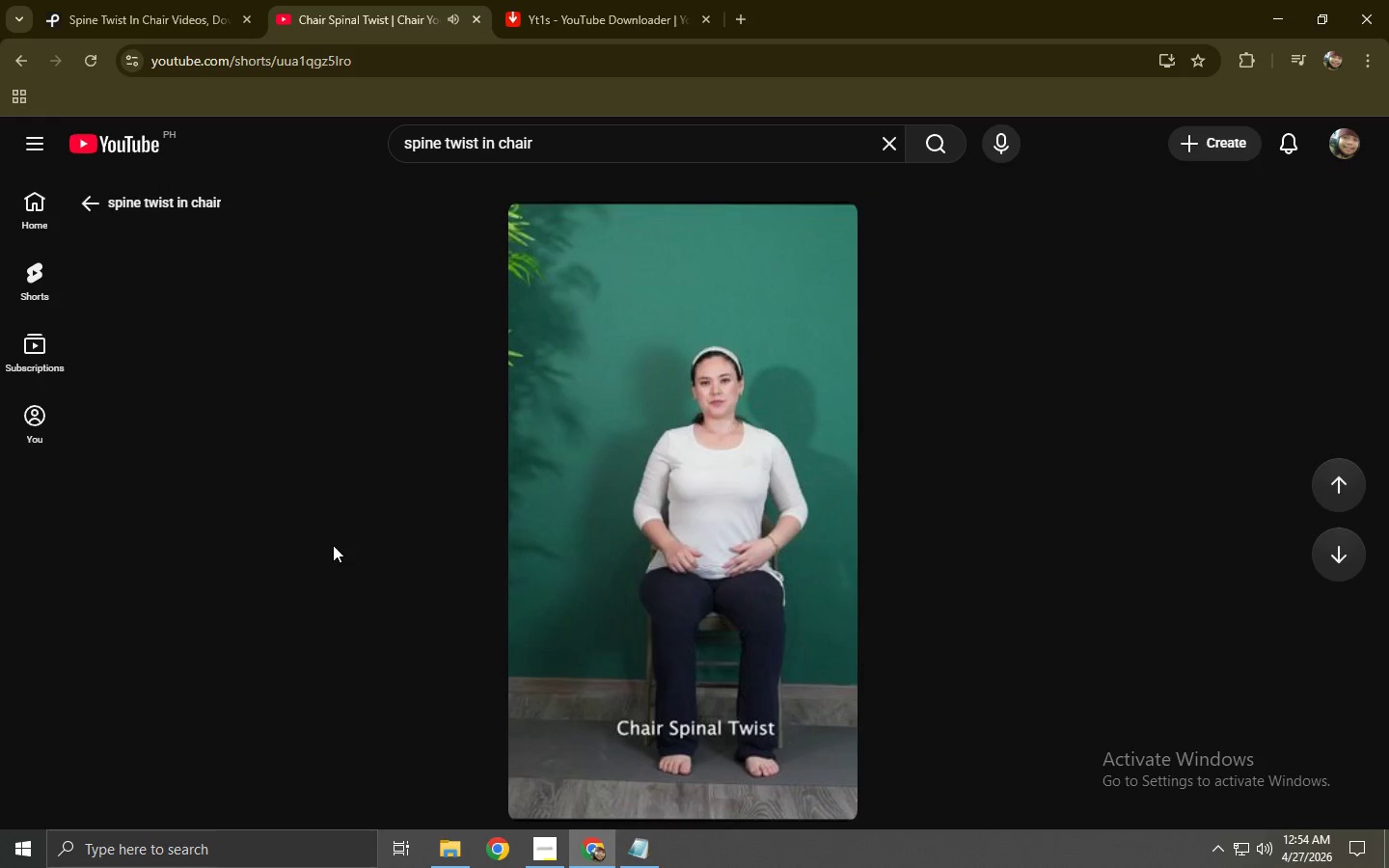 
scroll: coordinate [334, 525], scroll_direction: up, amount: 7.0
 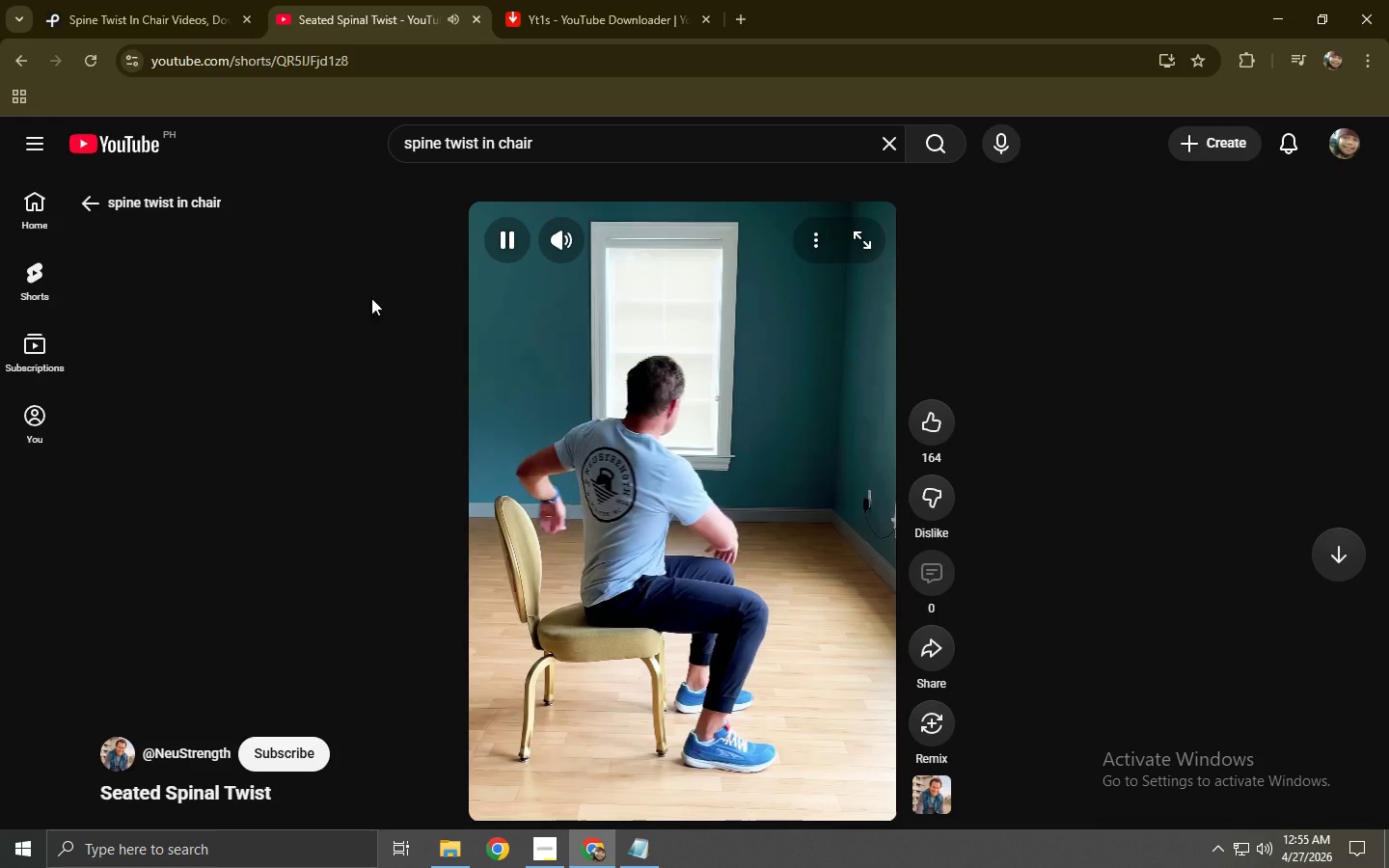 
left_click([656, 0])
 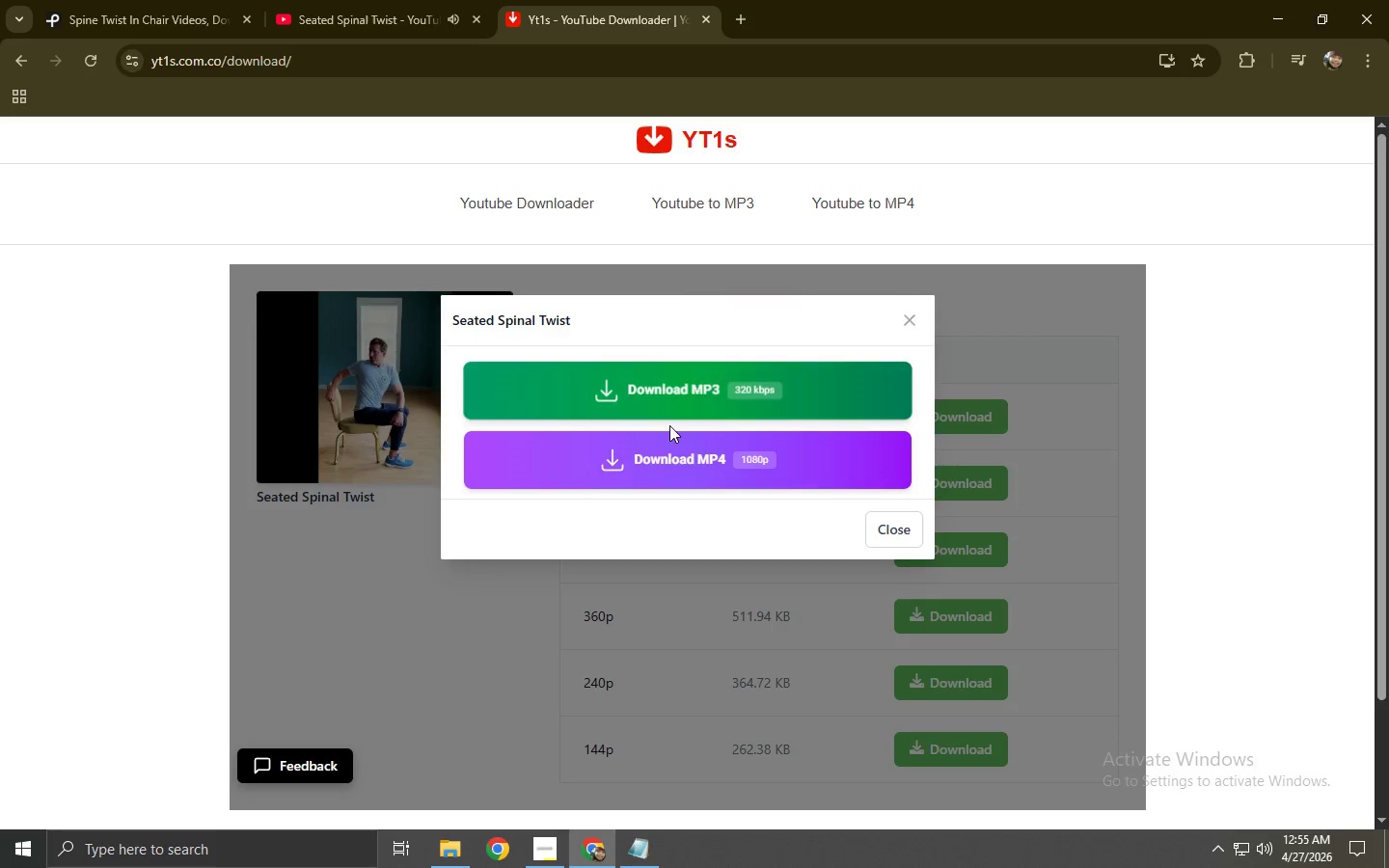 
left_click([673, 455])
 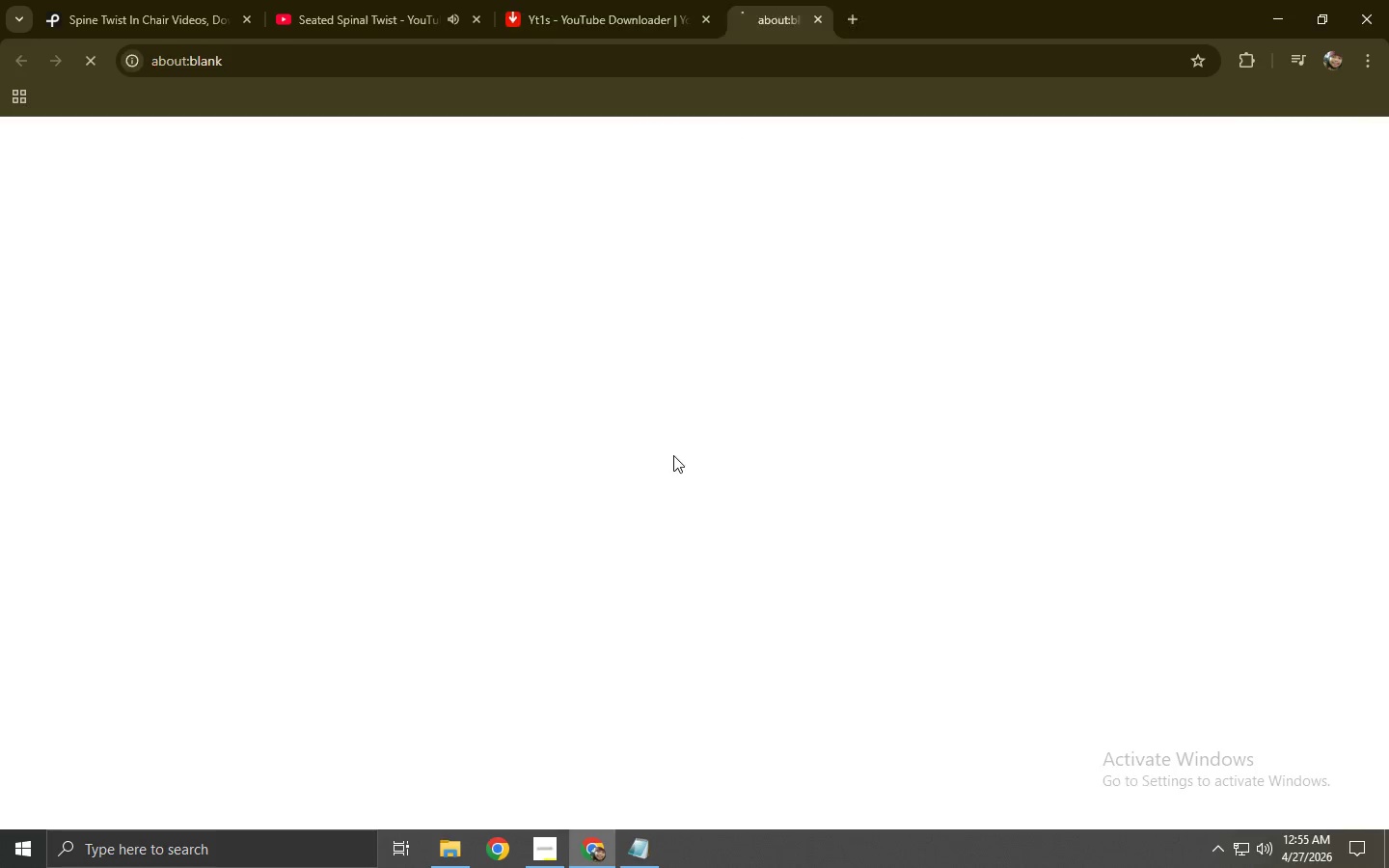 
key(Control+ControlLeft)
 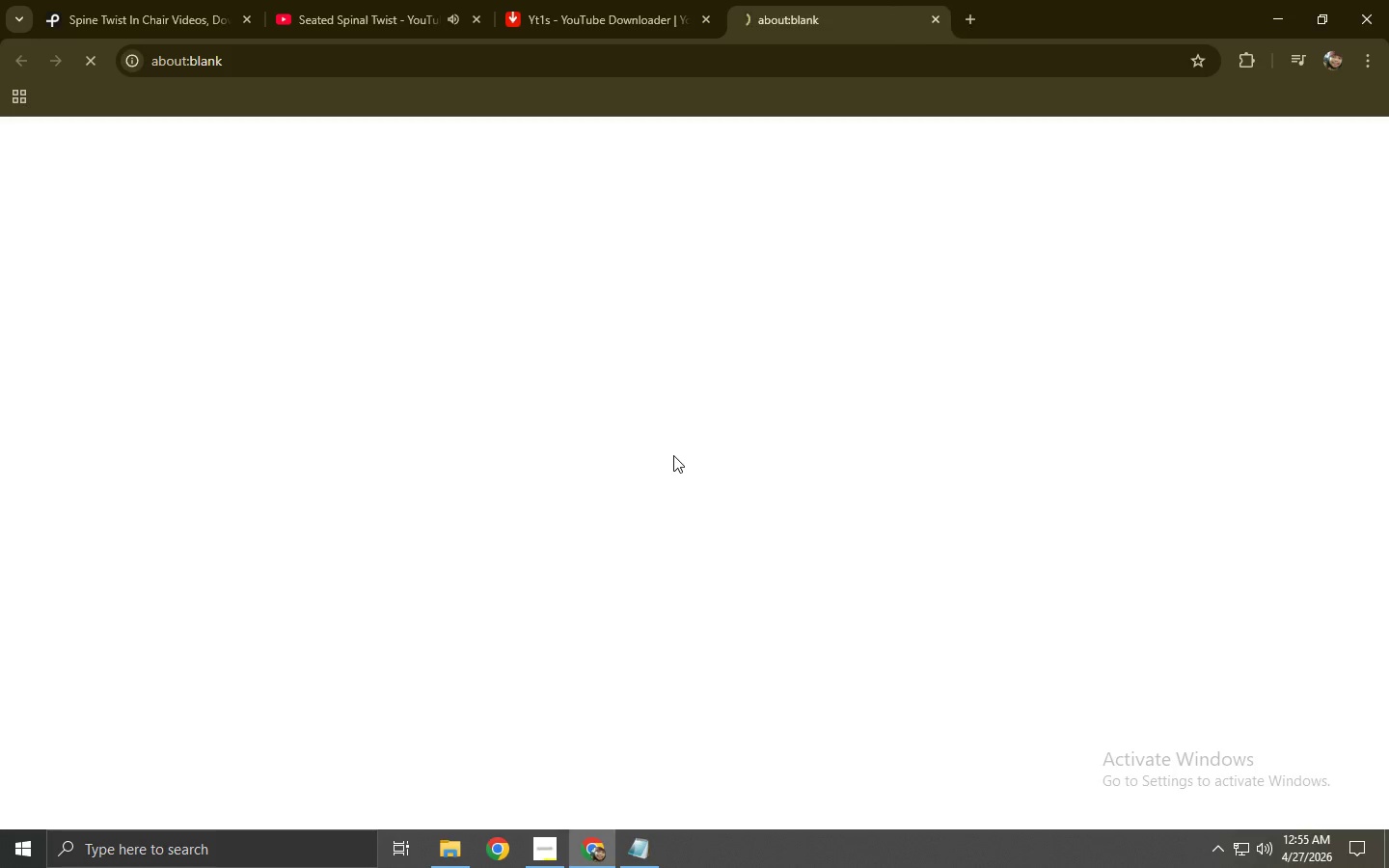 
key(Control+W)
 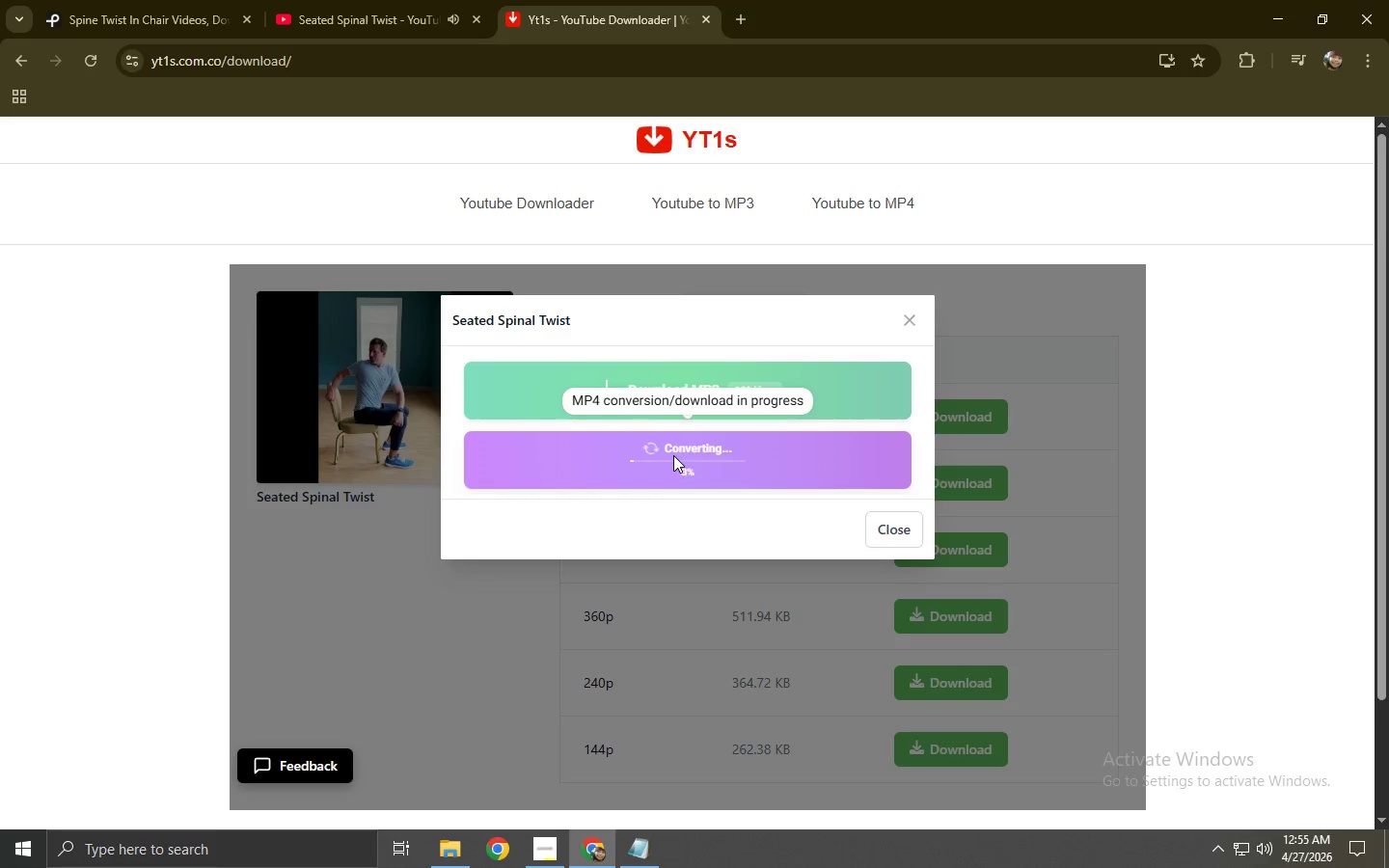 
key(Alt+AltLeft)
 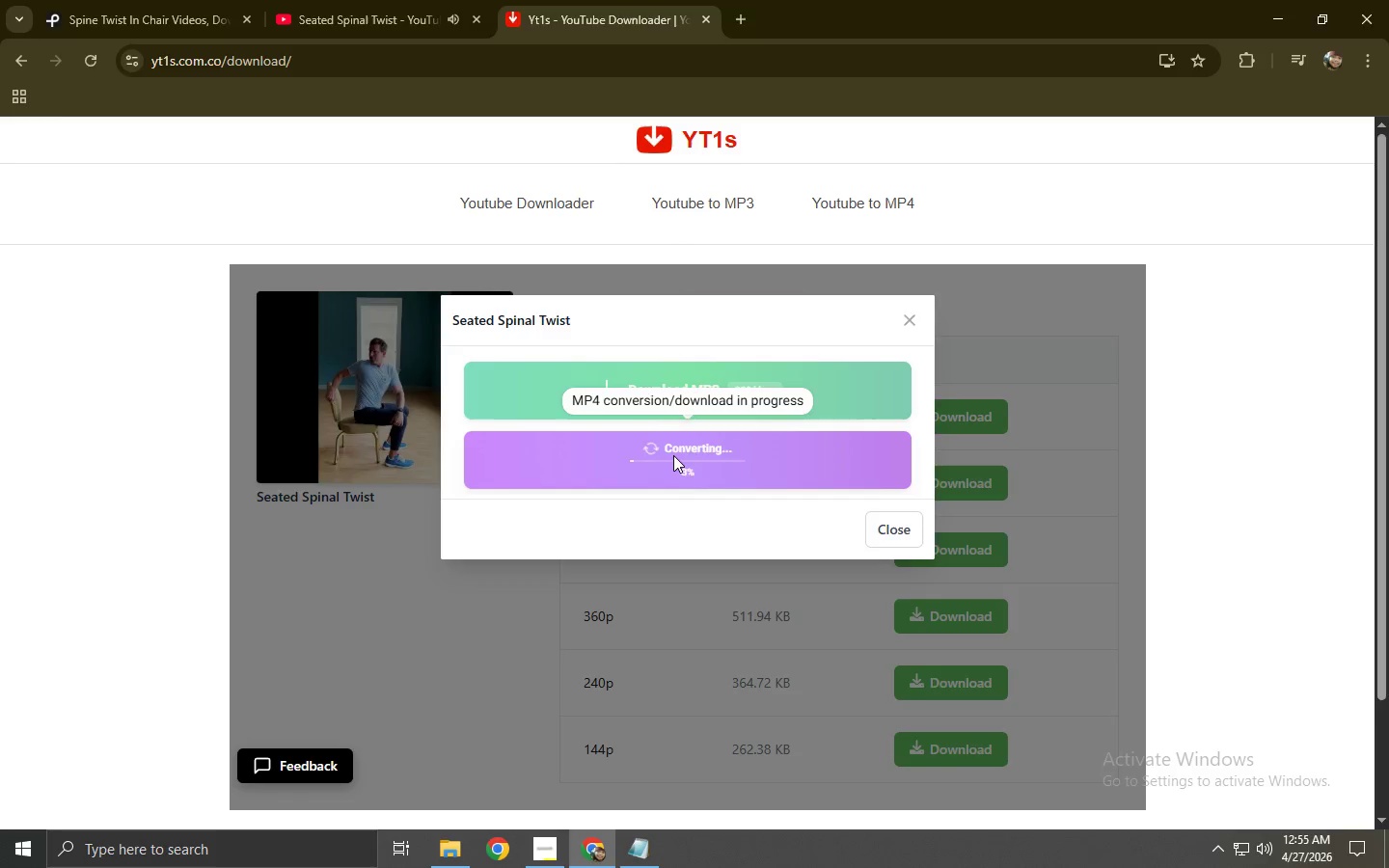 
key(Alt+Tab)